 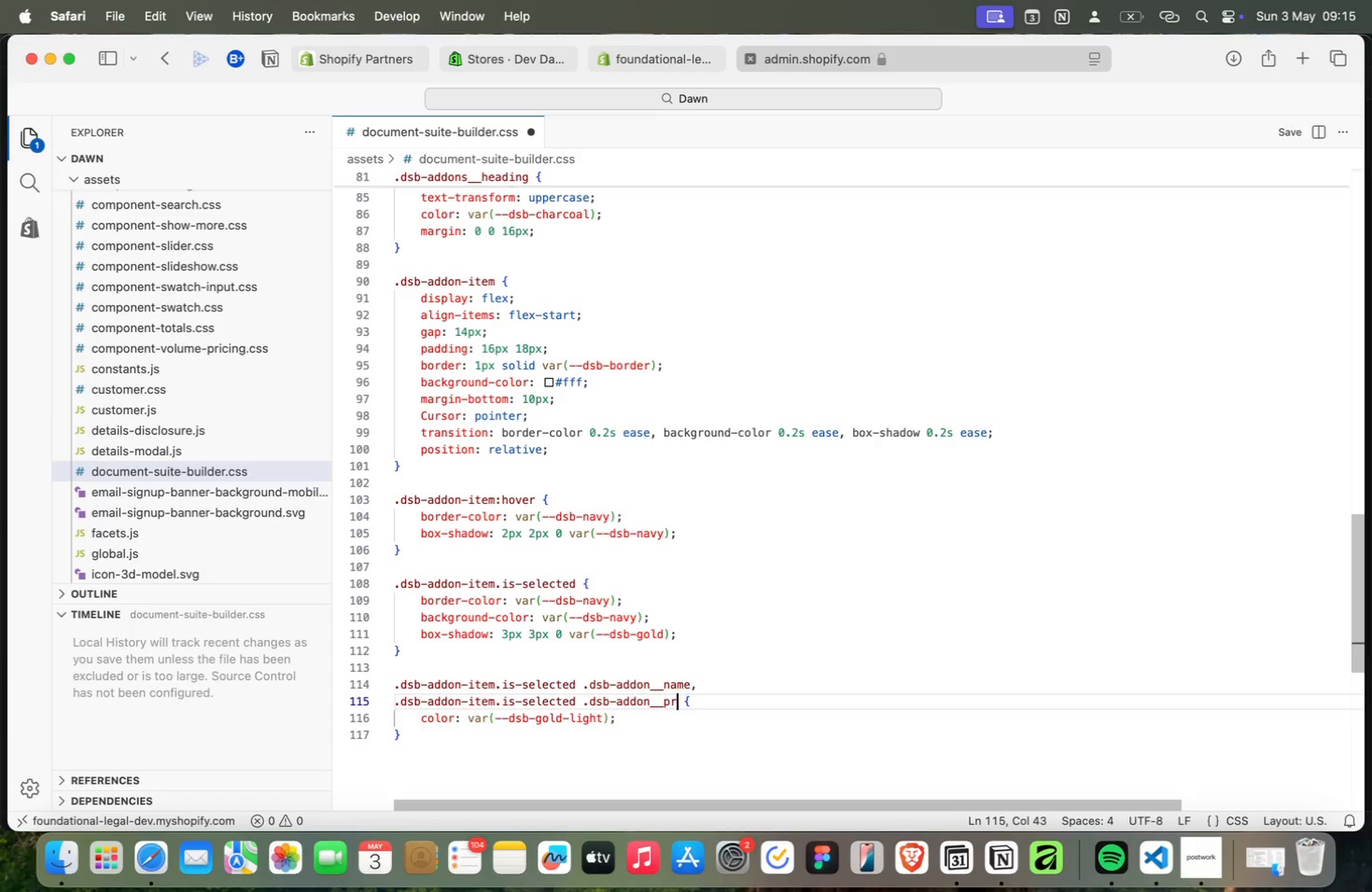 
key(Meta+Backspace)
 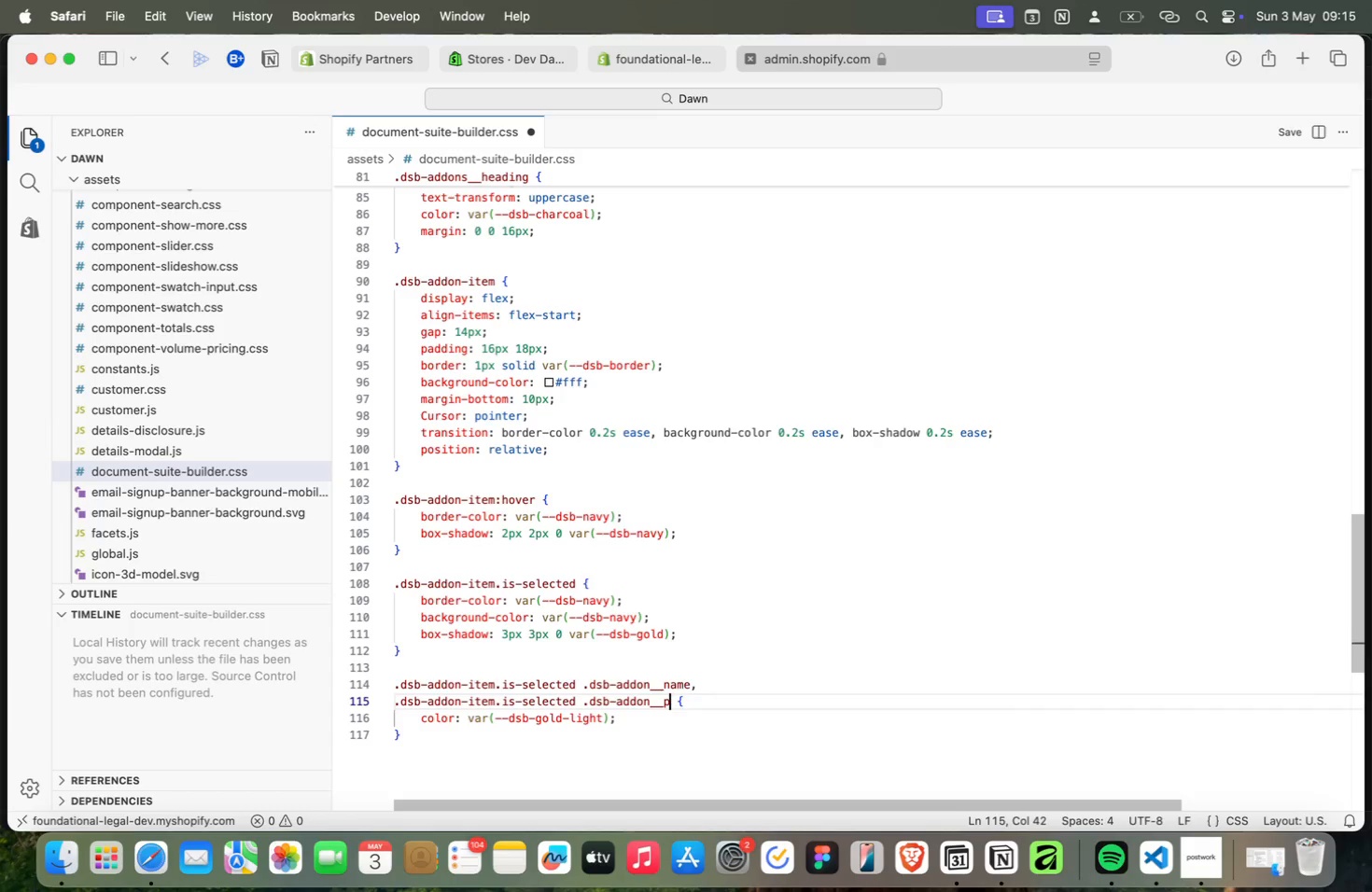 
key(Meta+Backspace)
 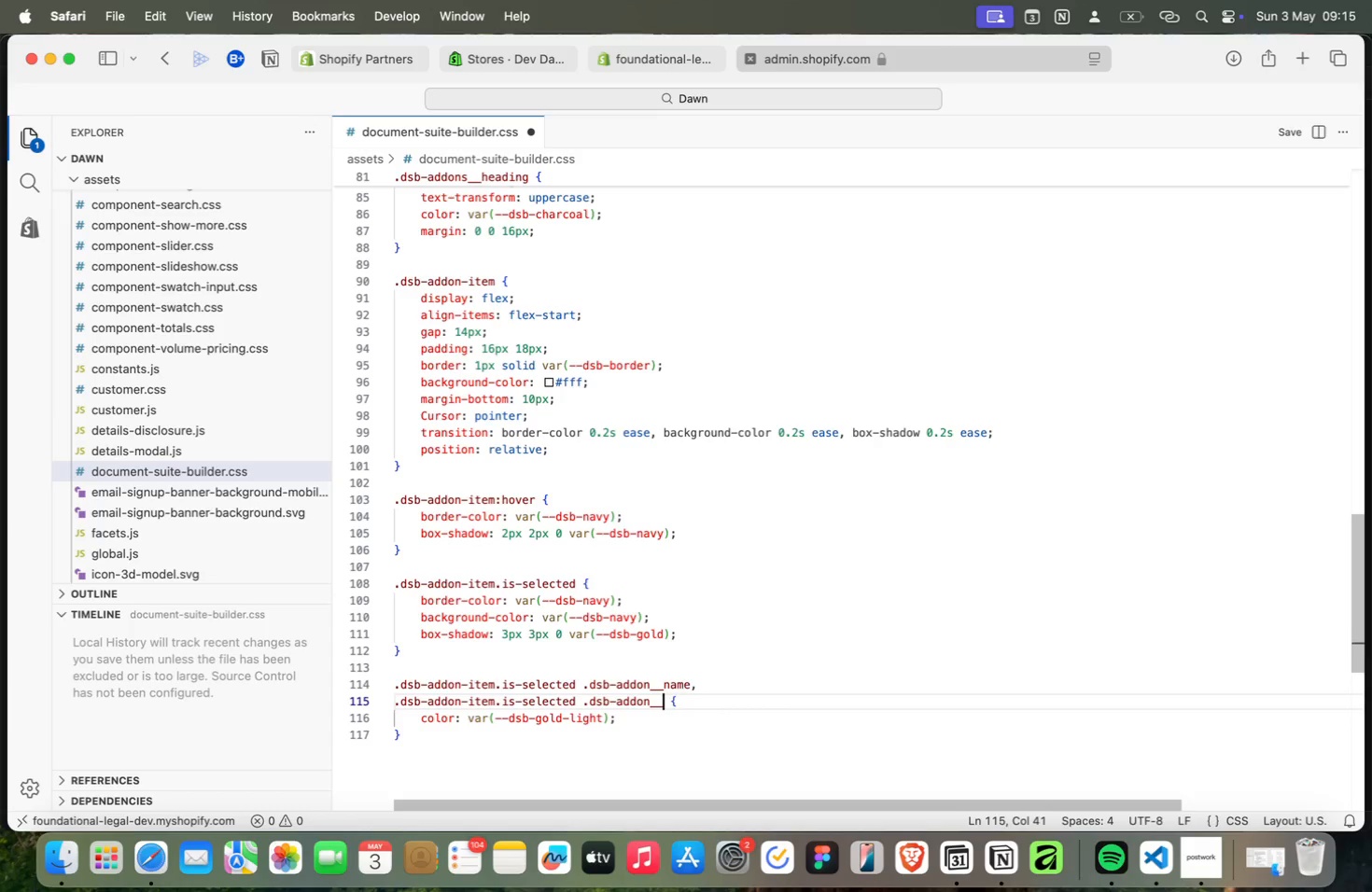 
key(Meta+Backspace)
 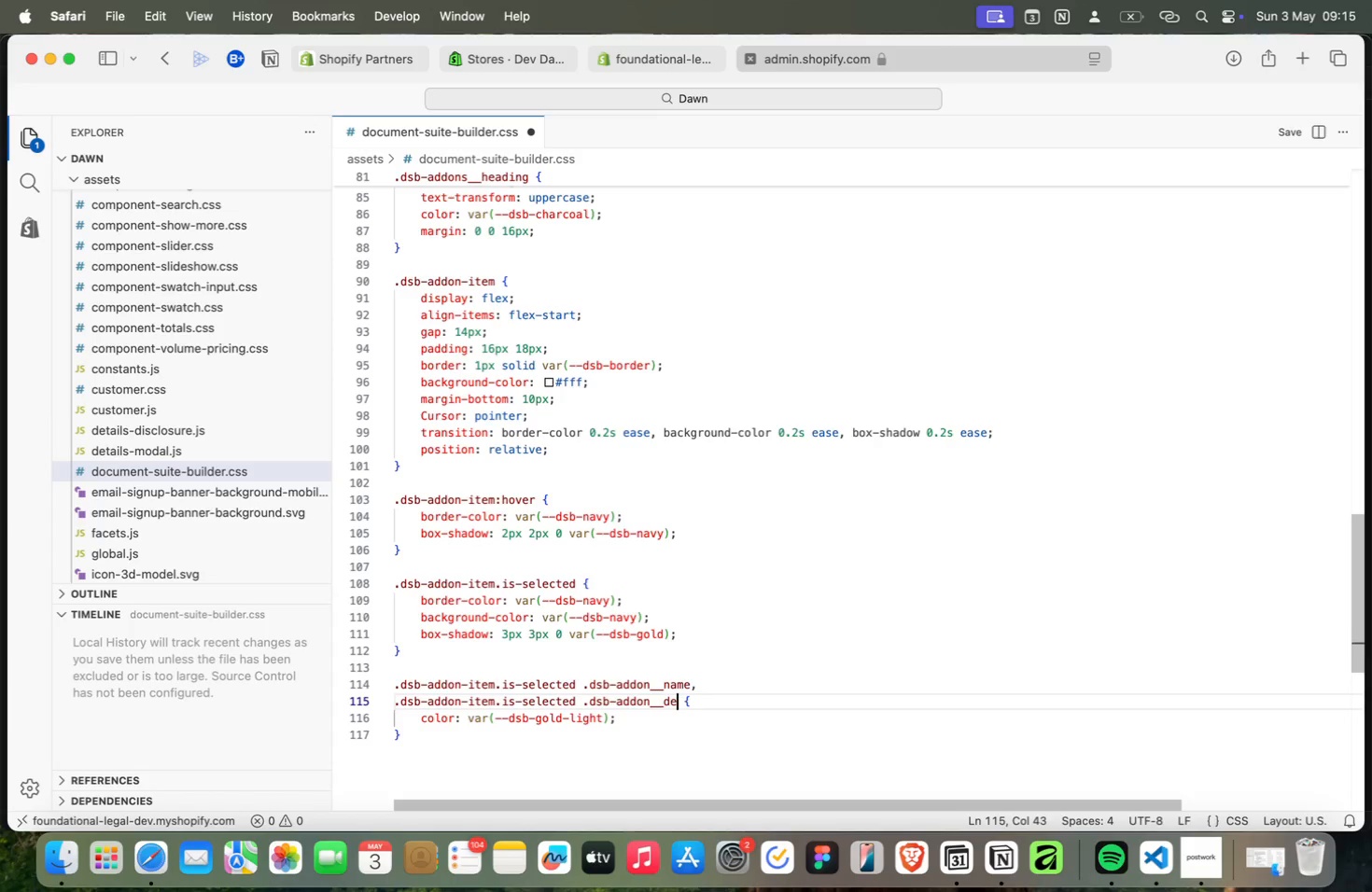 
key(Meta+D)
 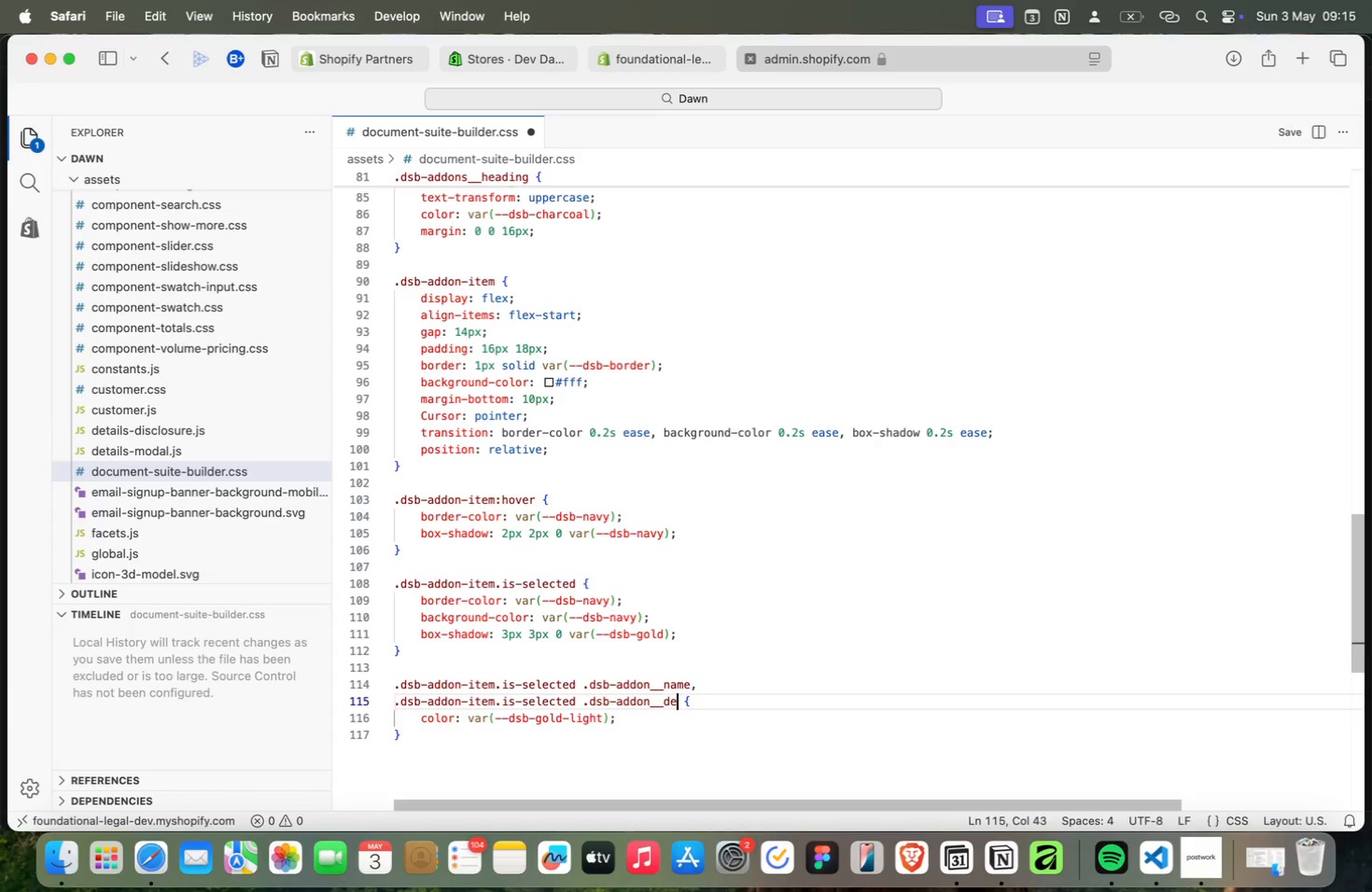 
key(Meta+E)
 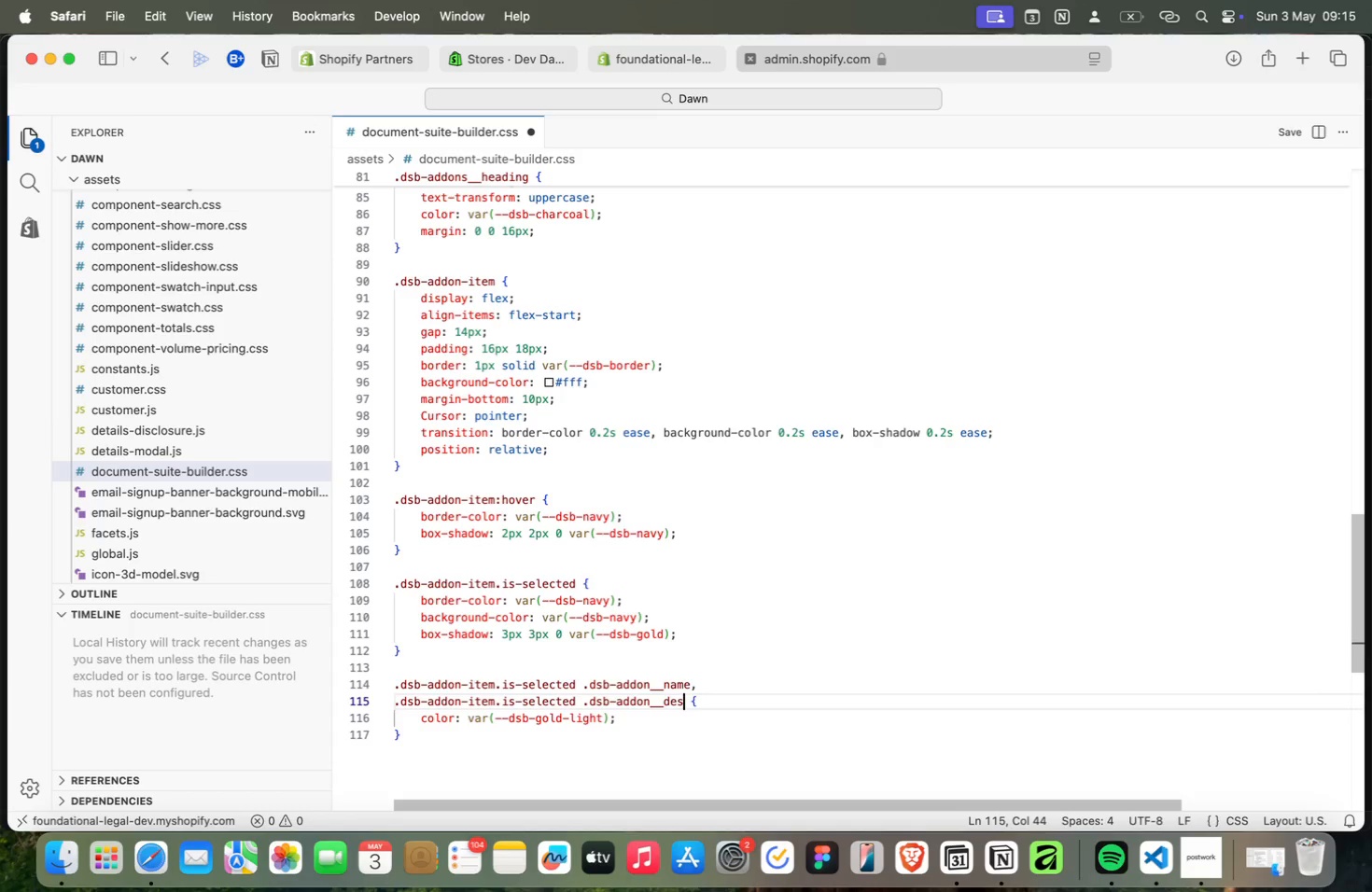 
key(Meta+S)
 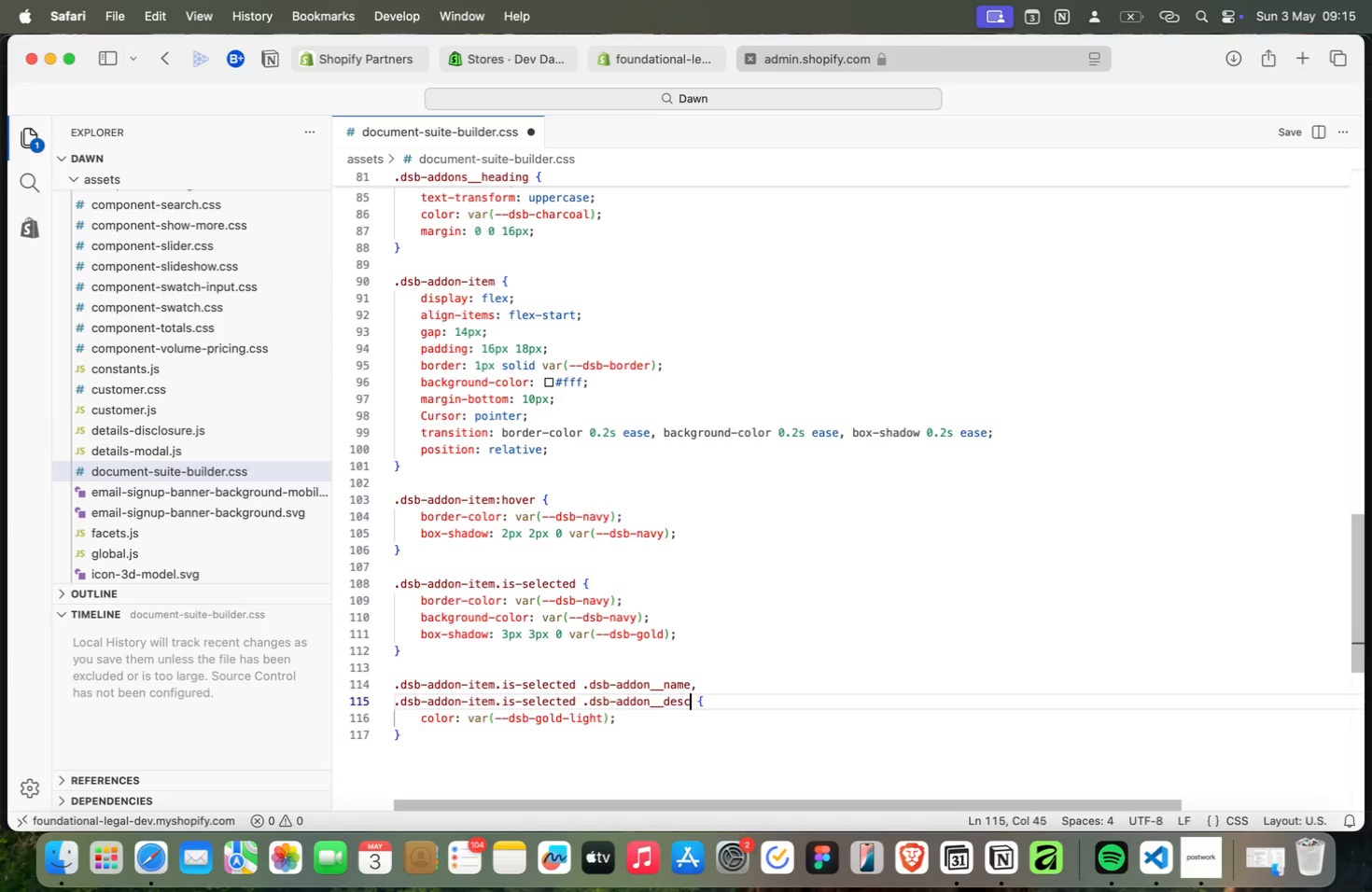 
key(Meta+C)
 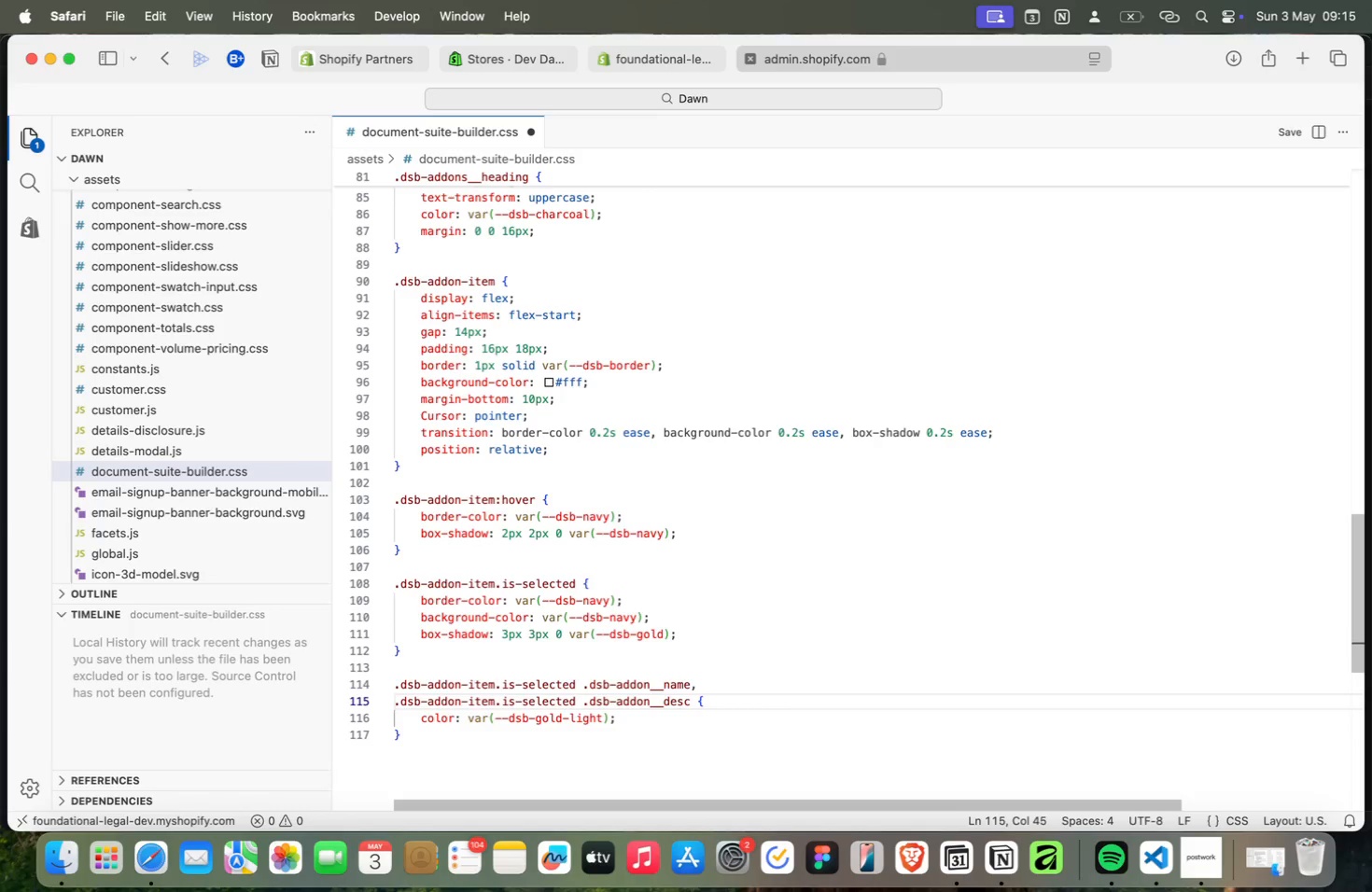 
key(Meta+ArrowDown)
 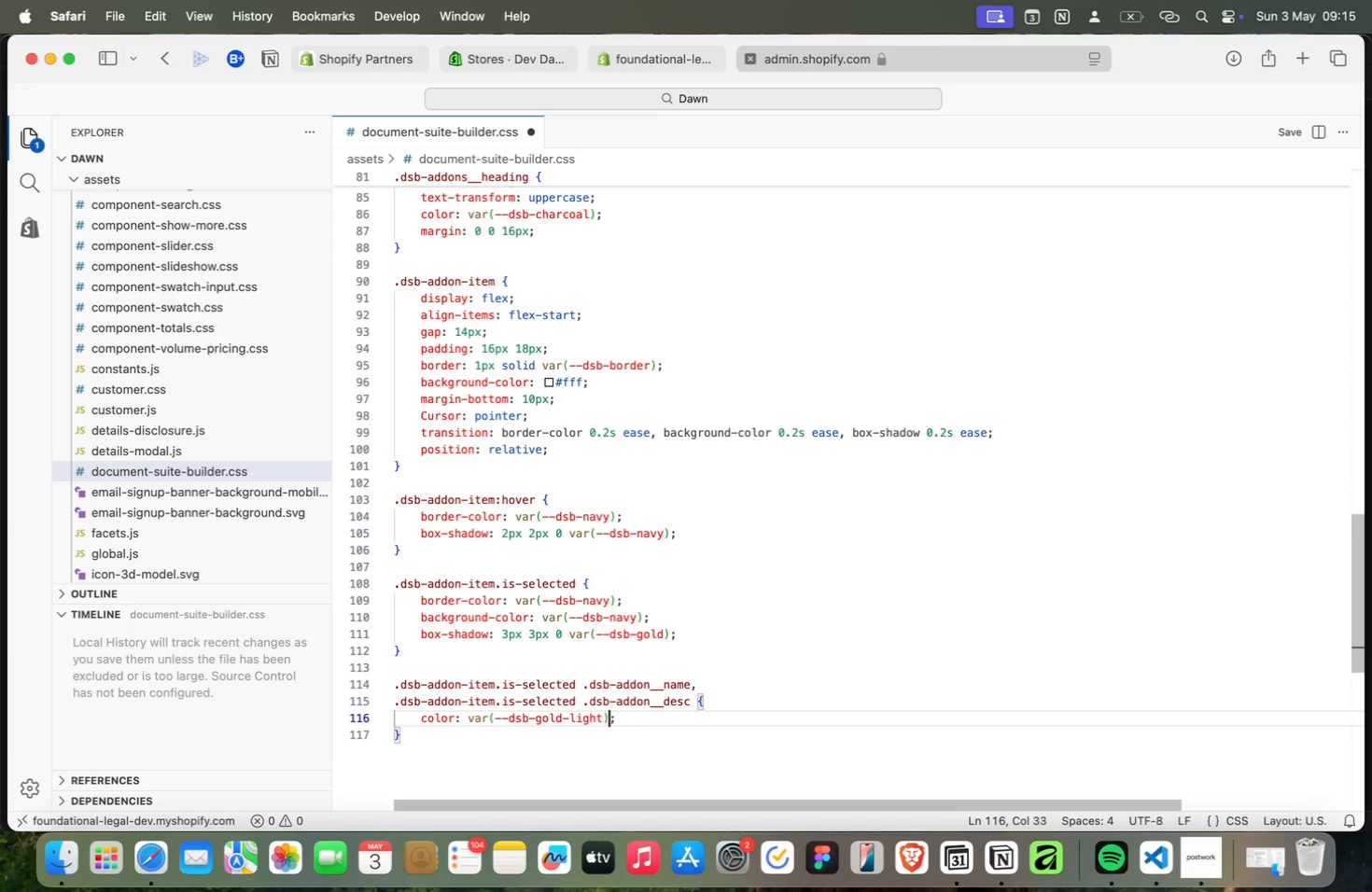 
key(Meta+ArrowLeft)
 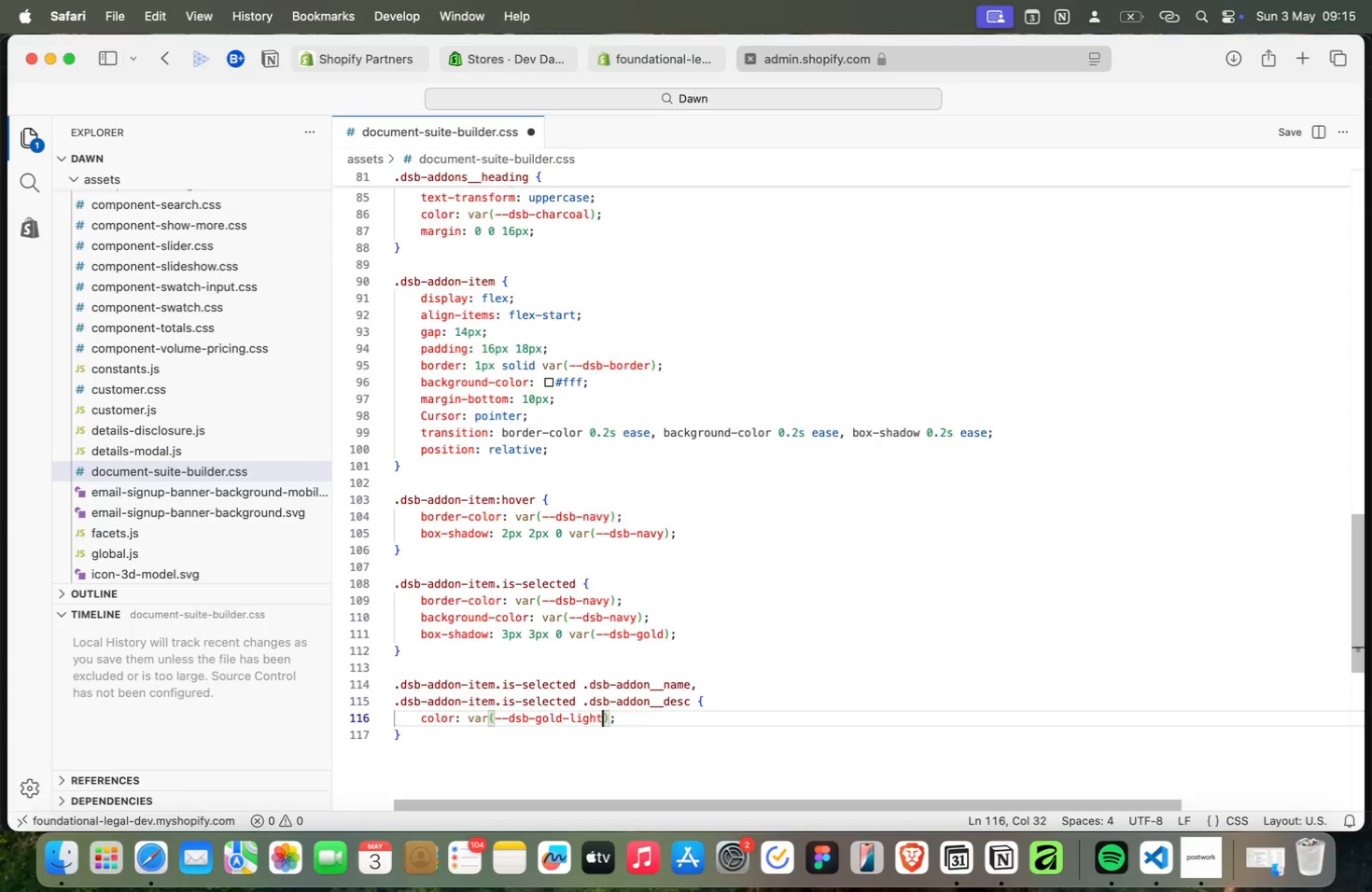 
key(Meta+ArrowLeft)
 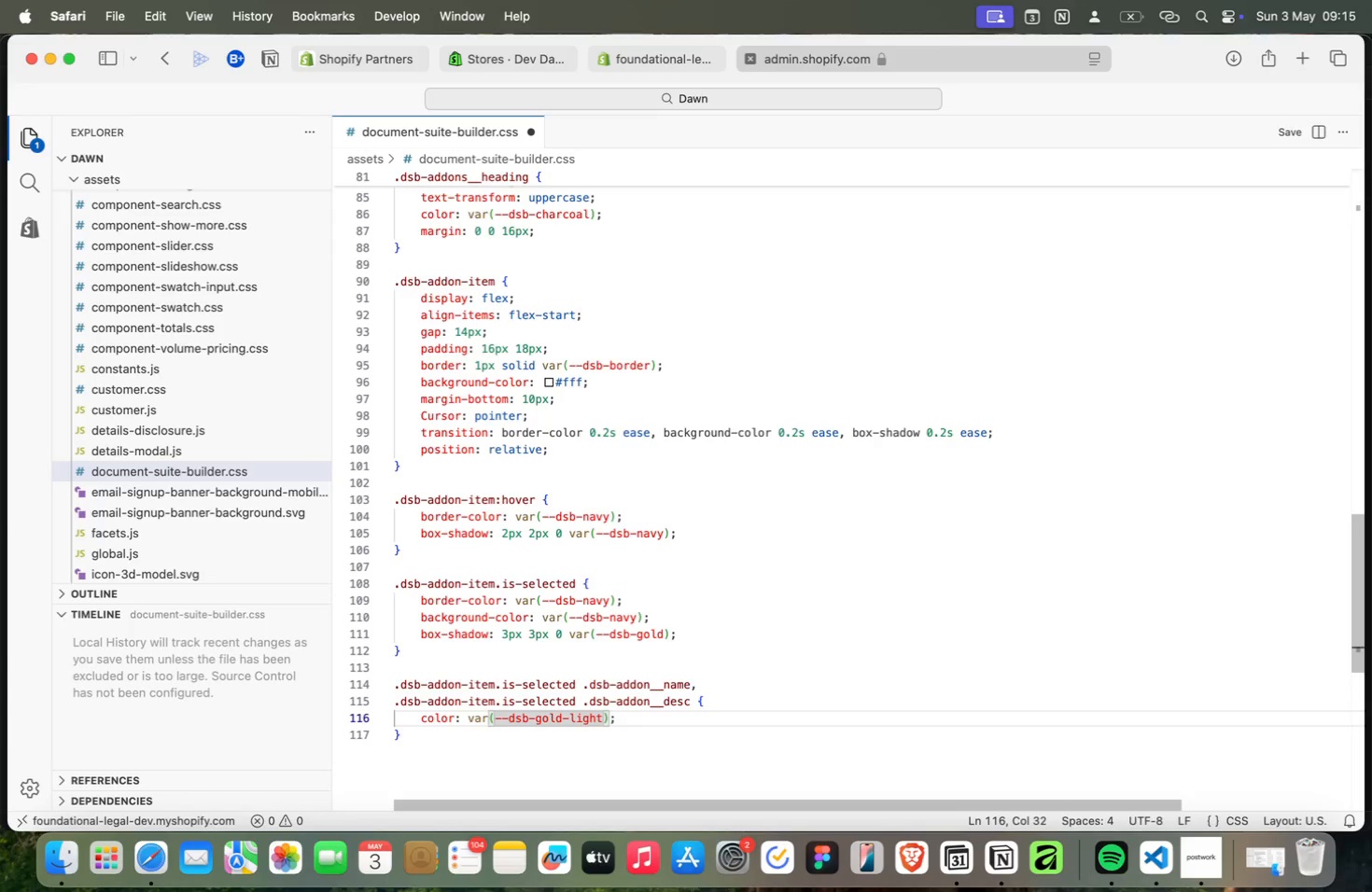 
key(Meta+Backspace)
 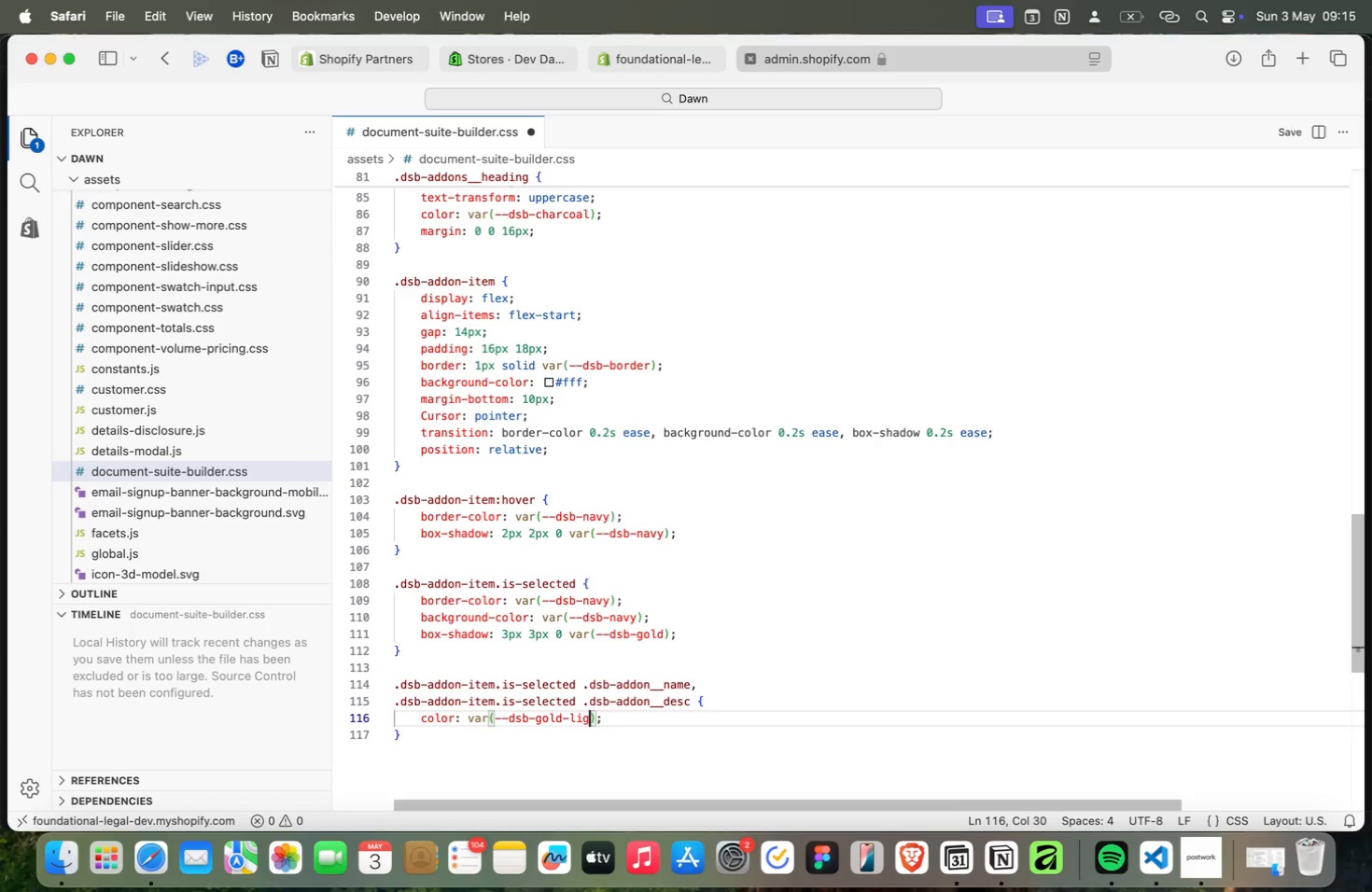 
key(Meta+Backspace)
 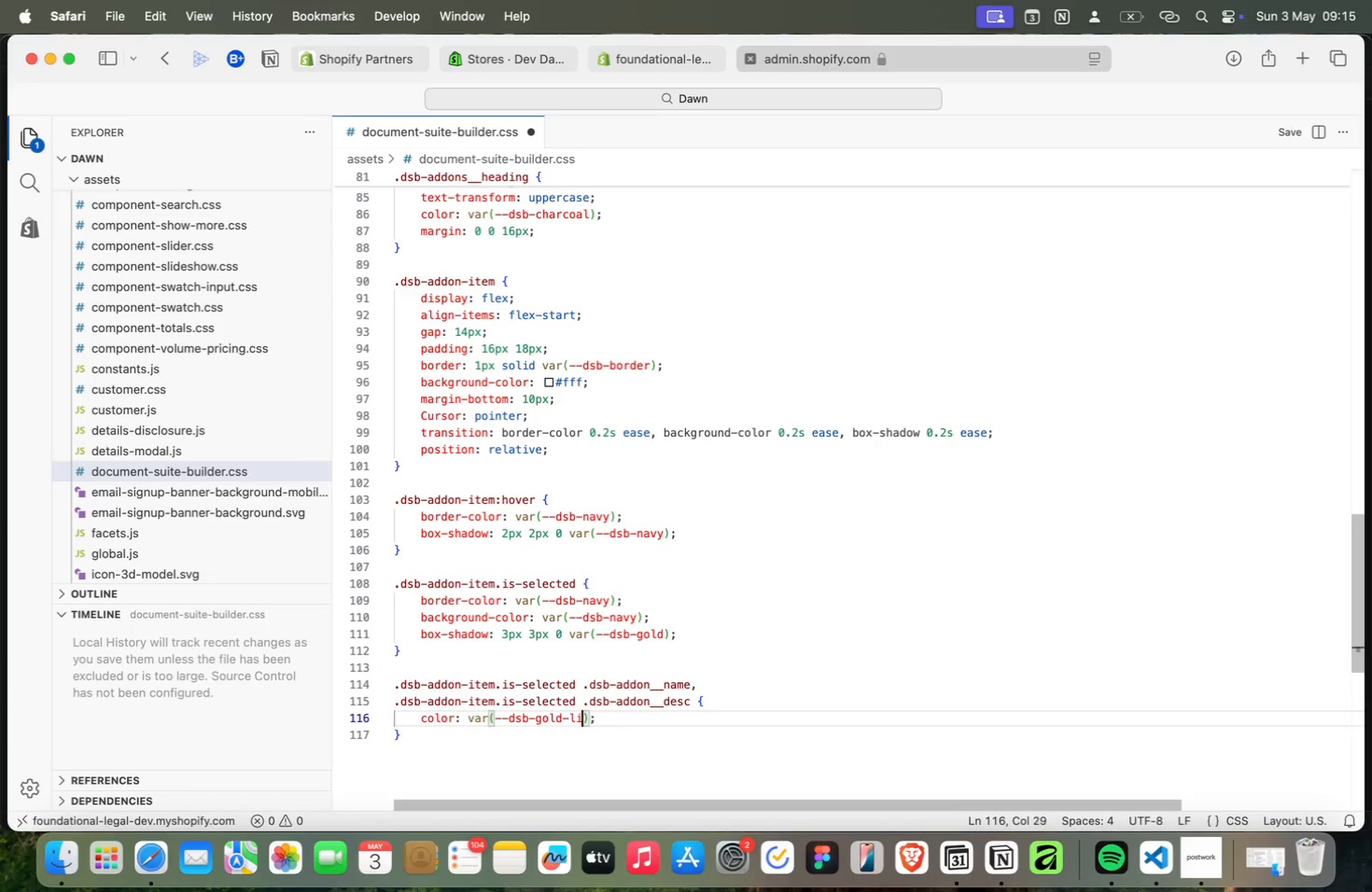 
key(Meta+Backspace)
 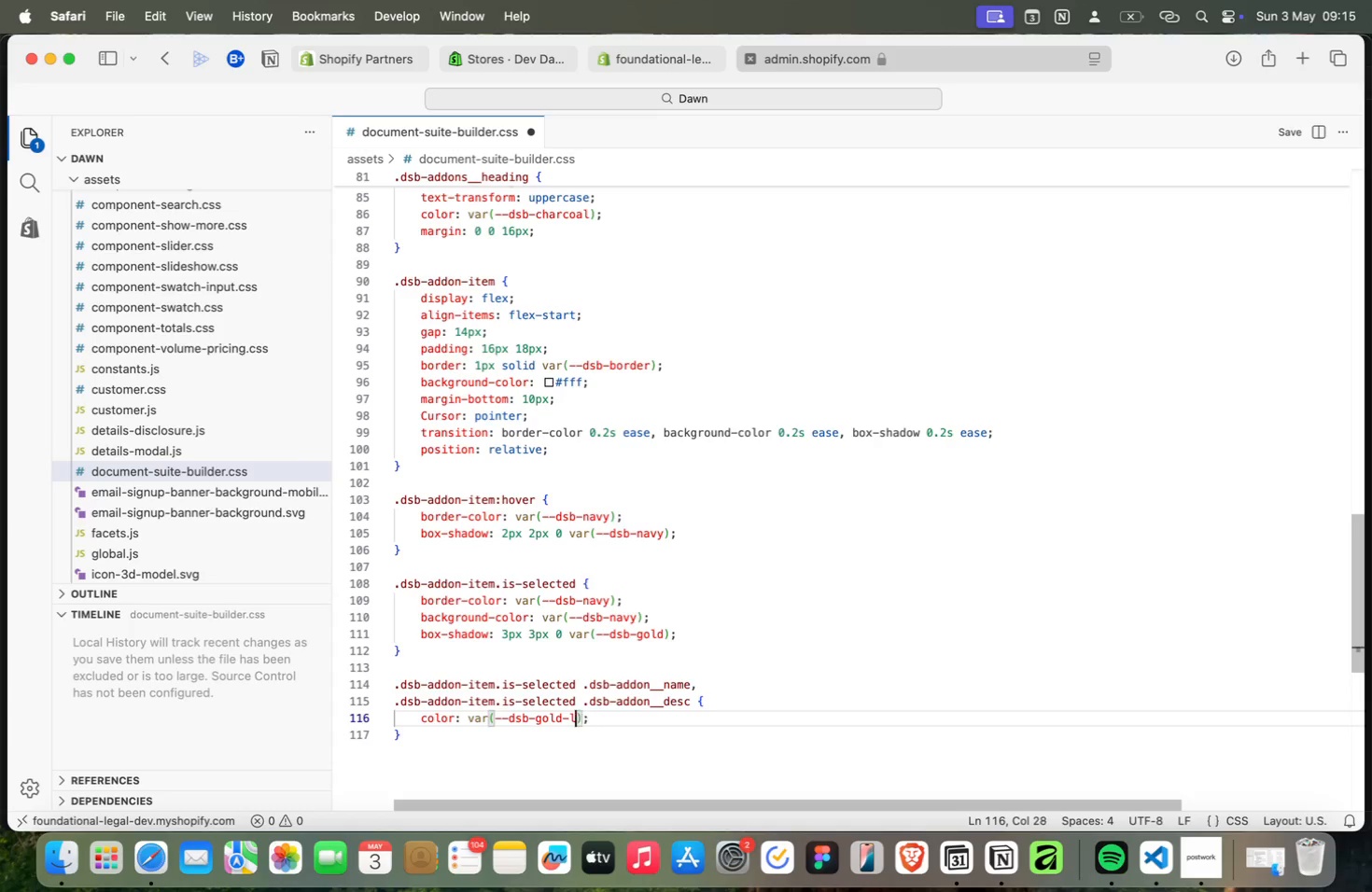 
key(Meta+Backspace)
 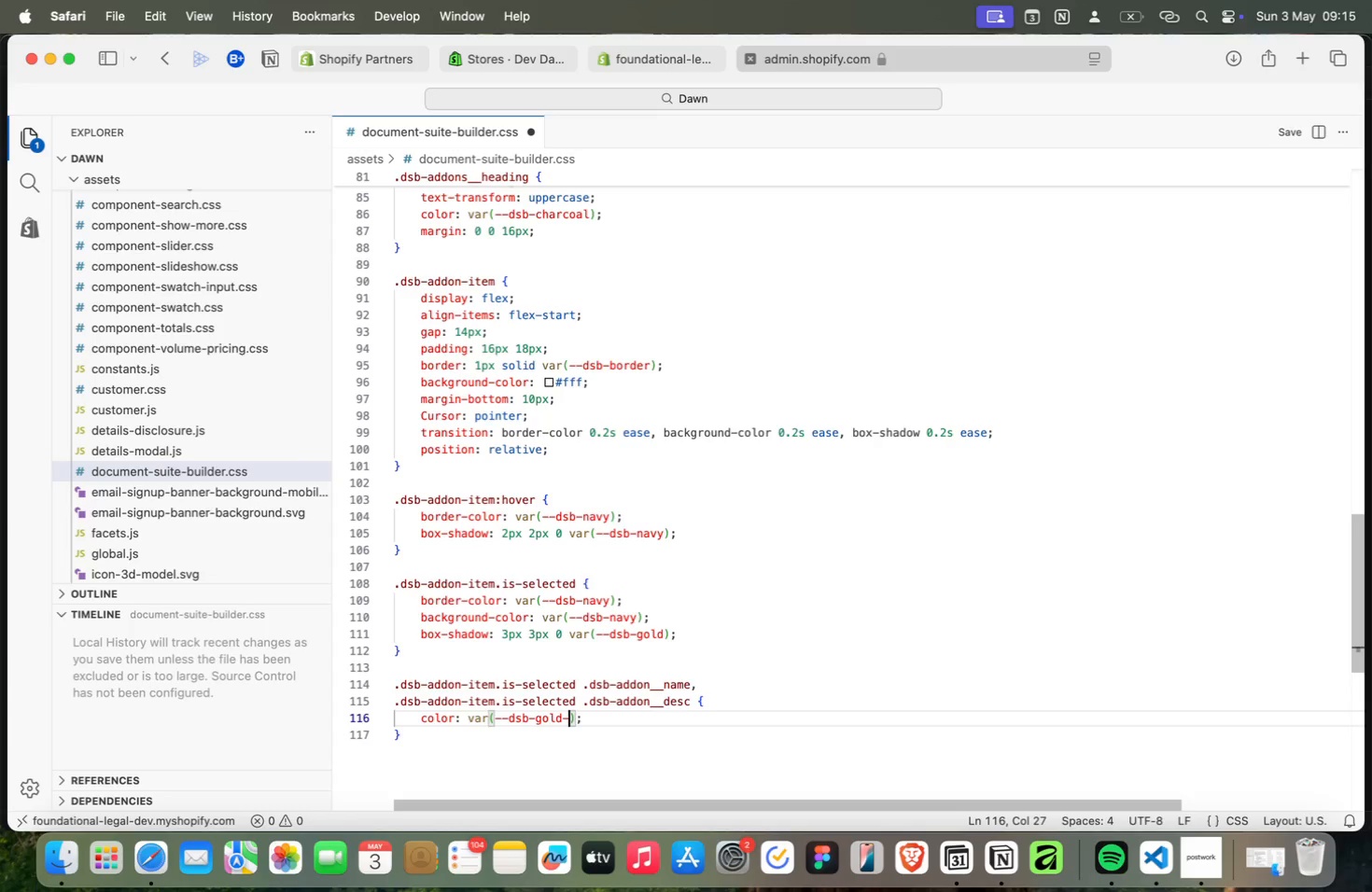 
key(Meta+Backspace)
 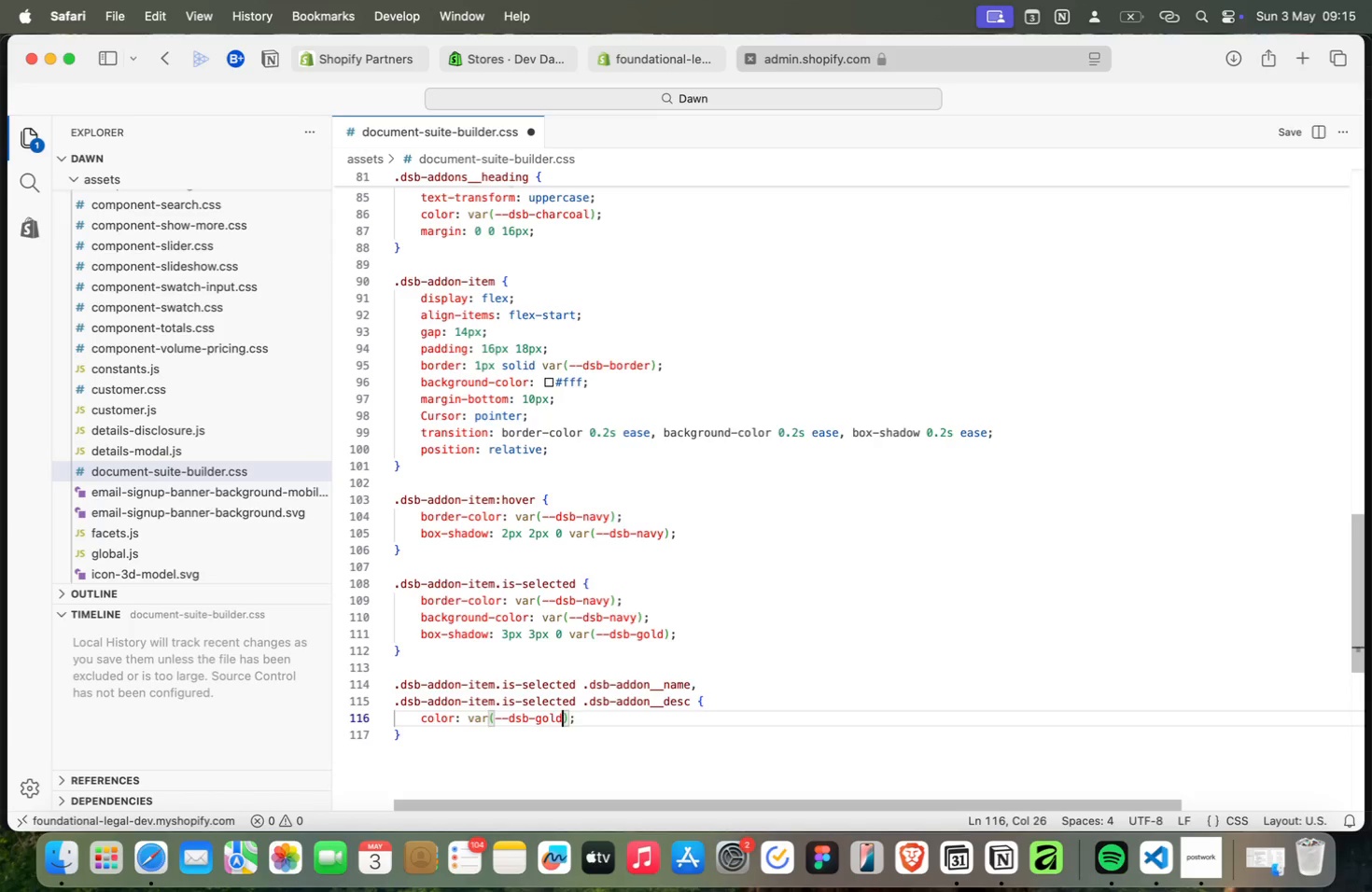 
key(Meta+Backspace)
 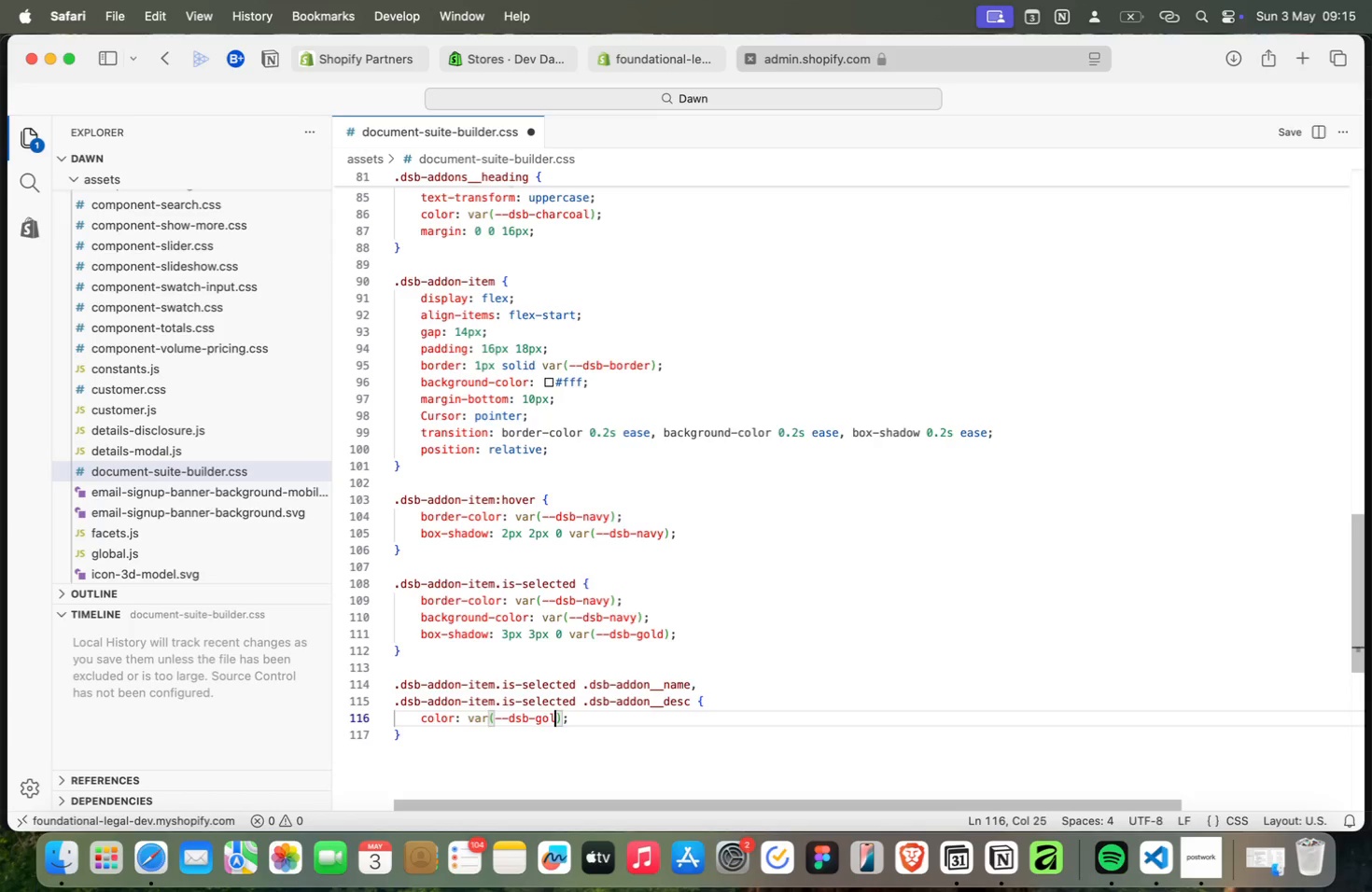 
key(Meta+Backspace)
 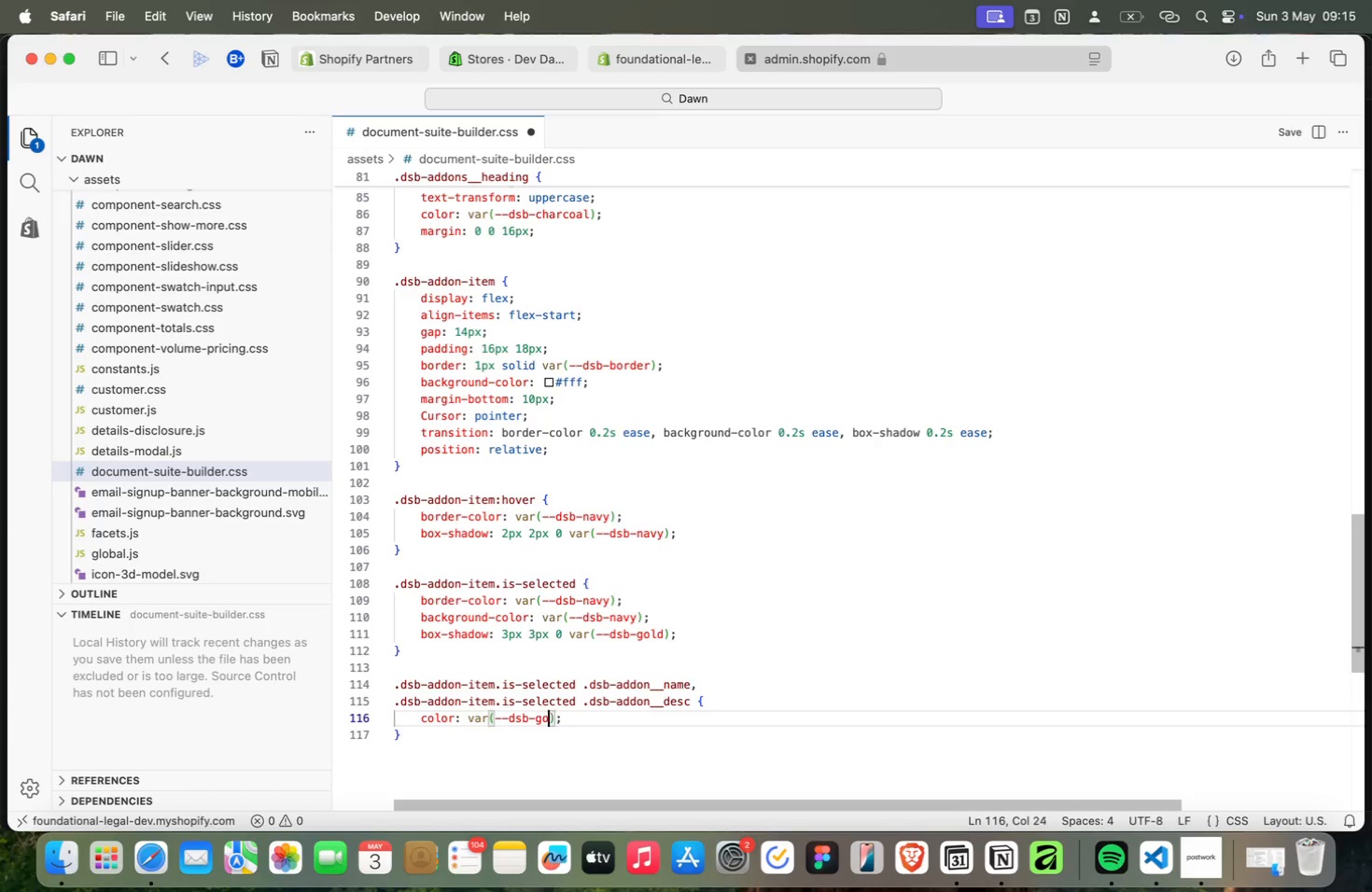 
key(Meta+Backspace)
 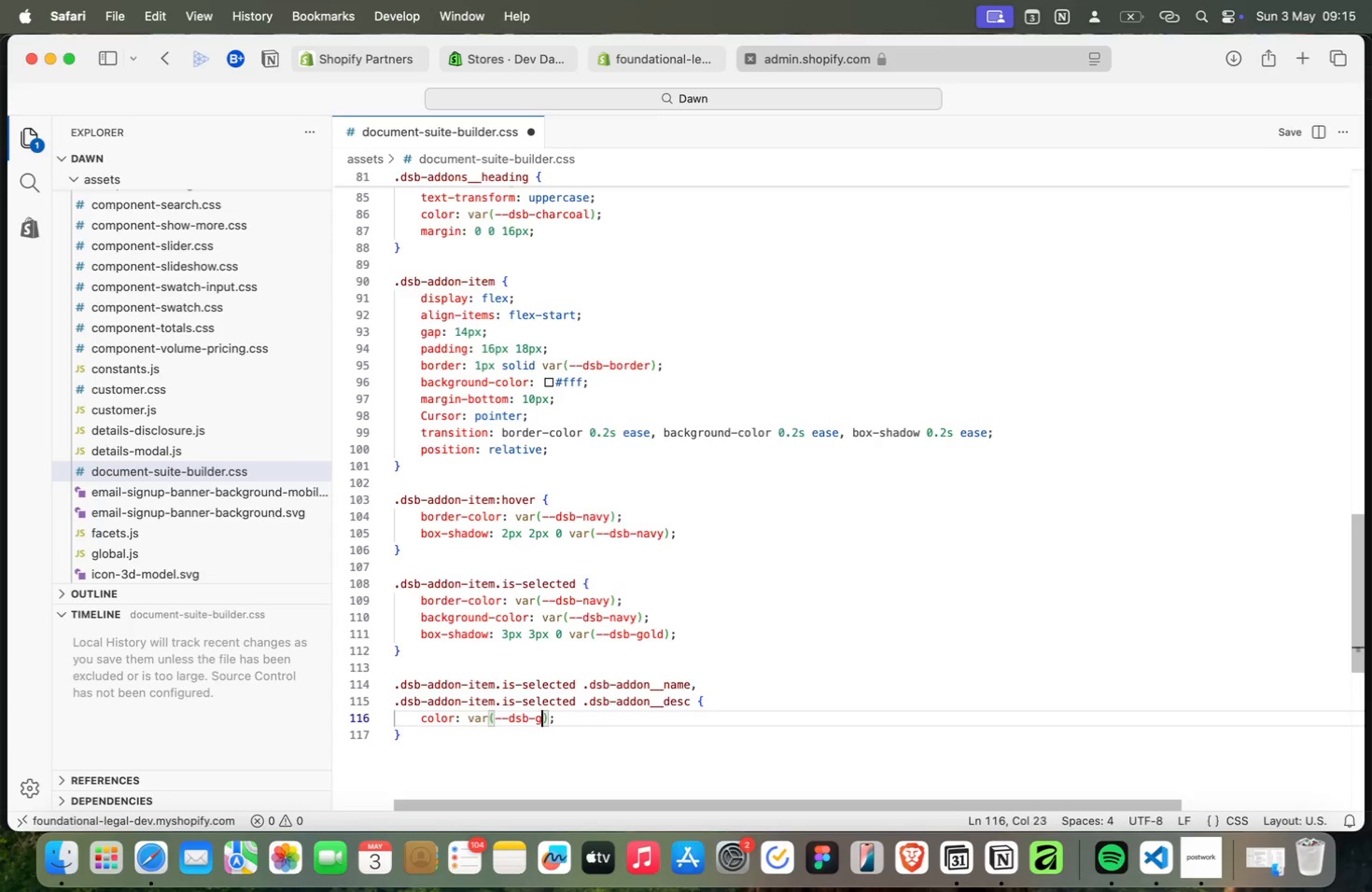 
key(Meta+Backspace)
 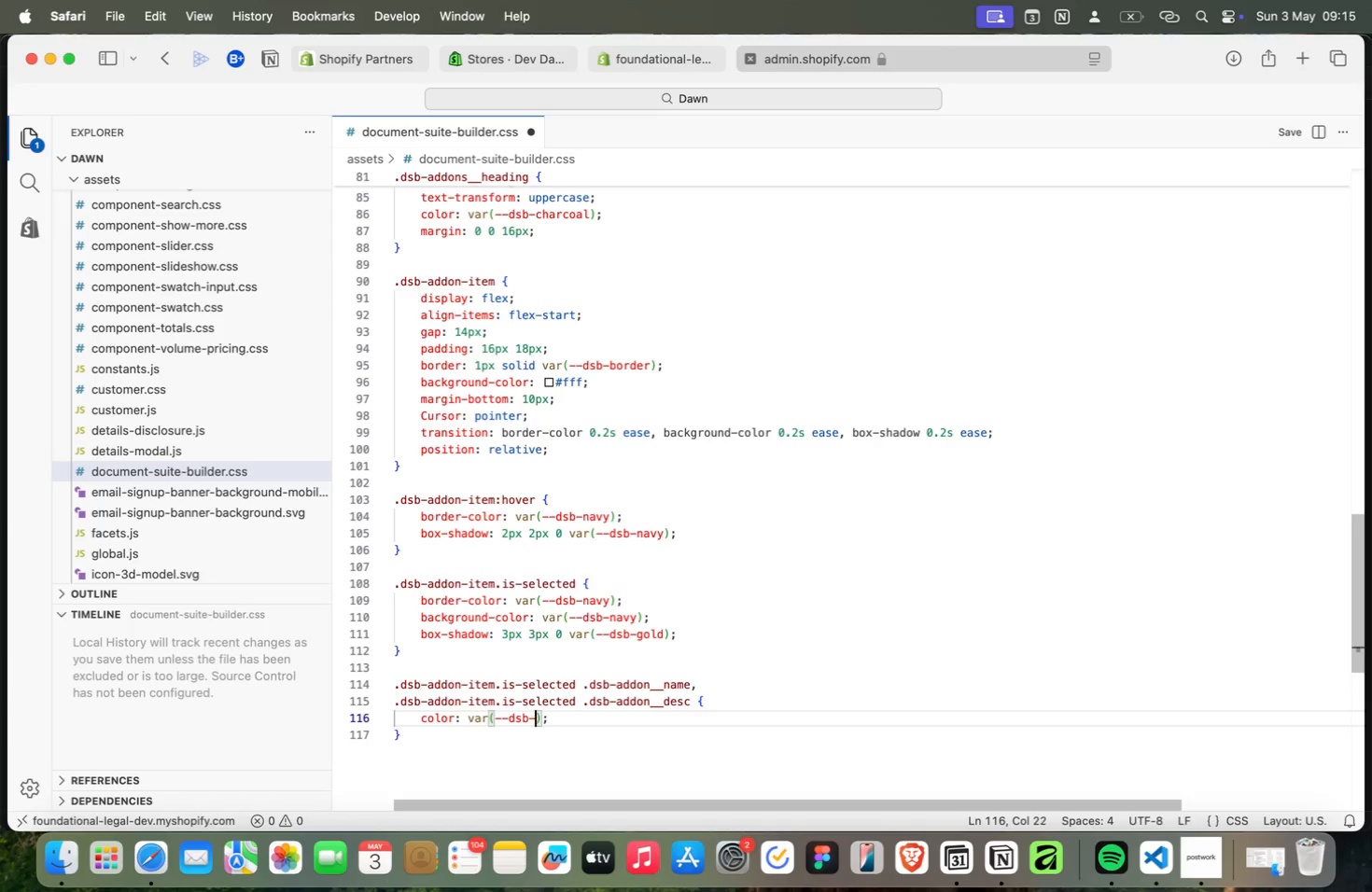 
key(Meta+Backspace)
 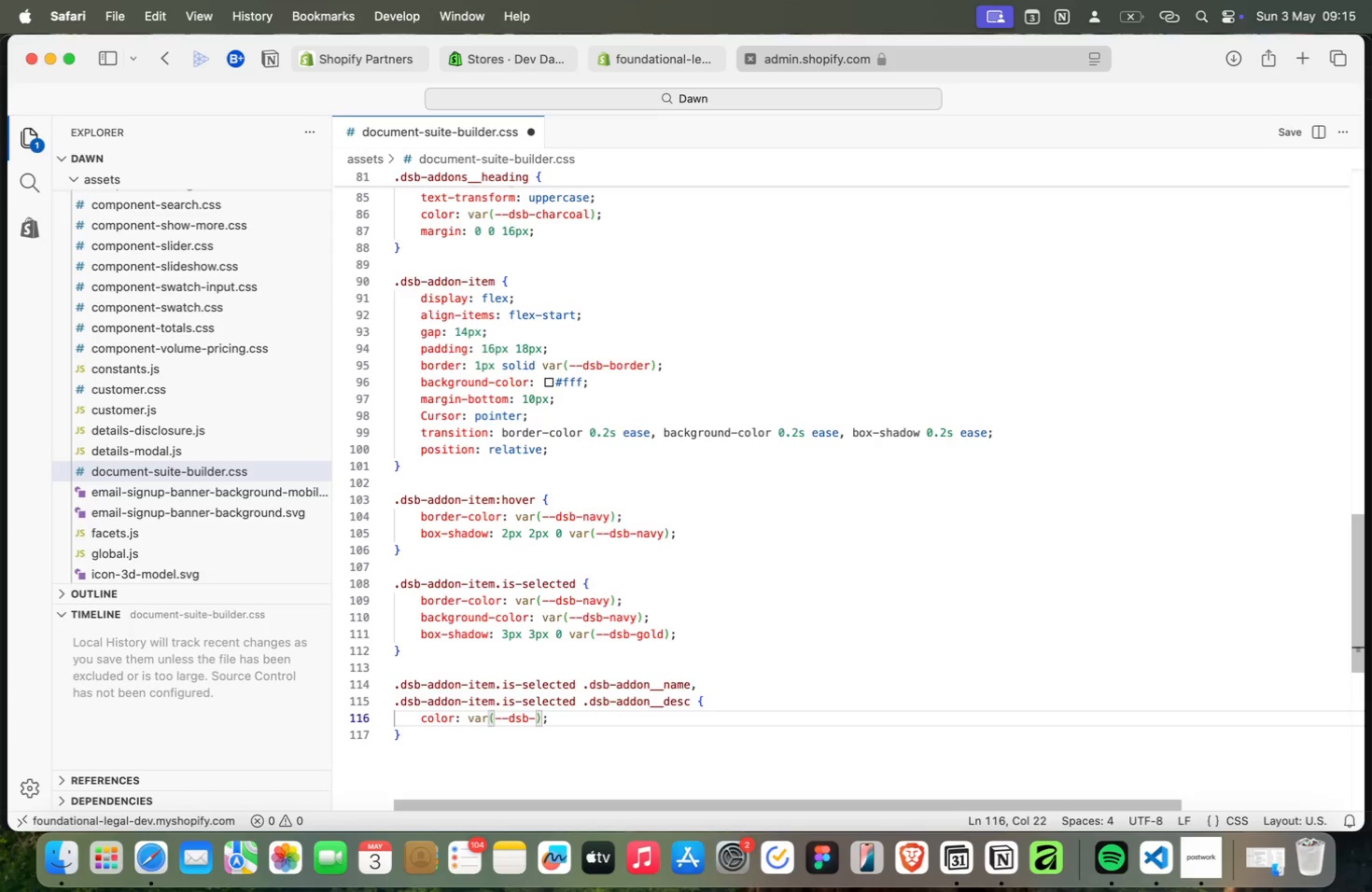 
key(Meta+C)
 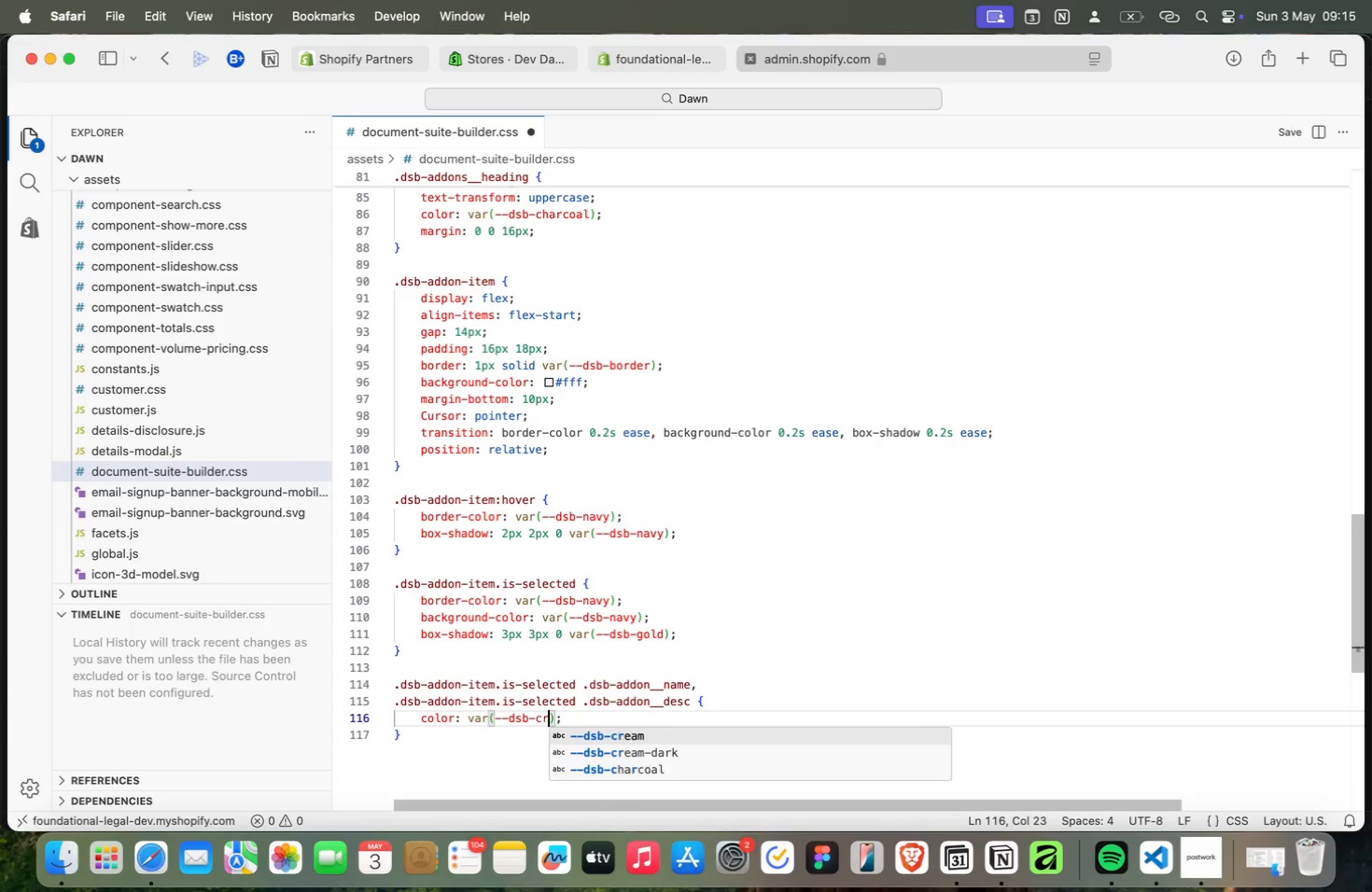 
key(Meta+R)
 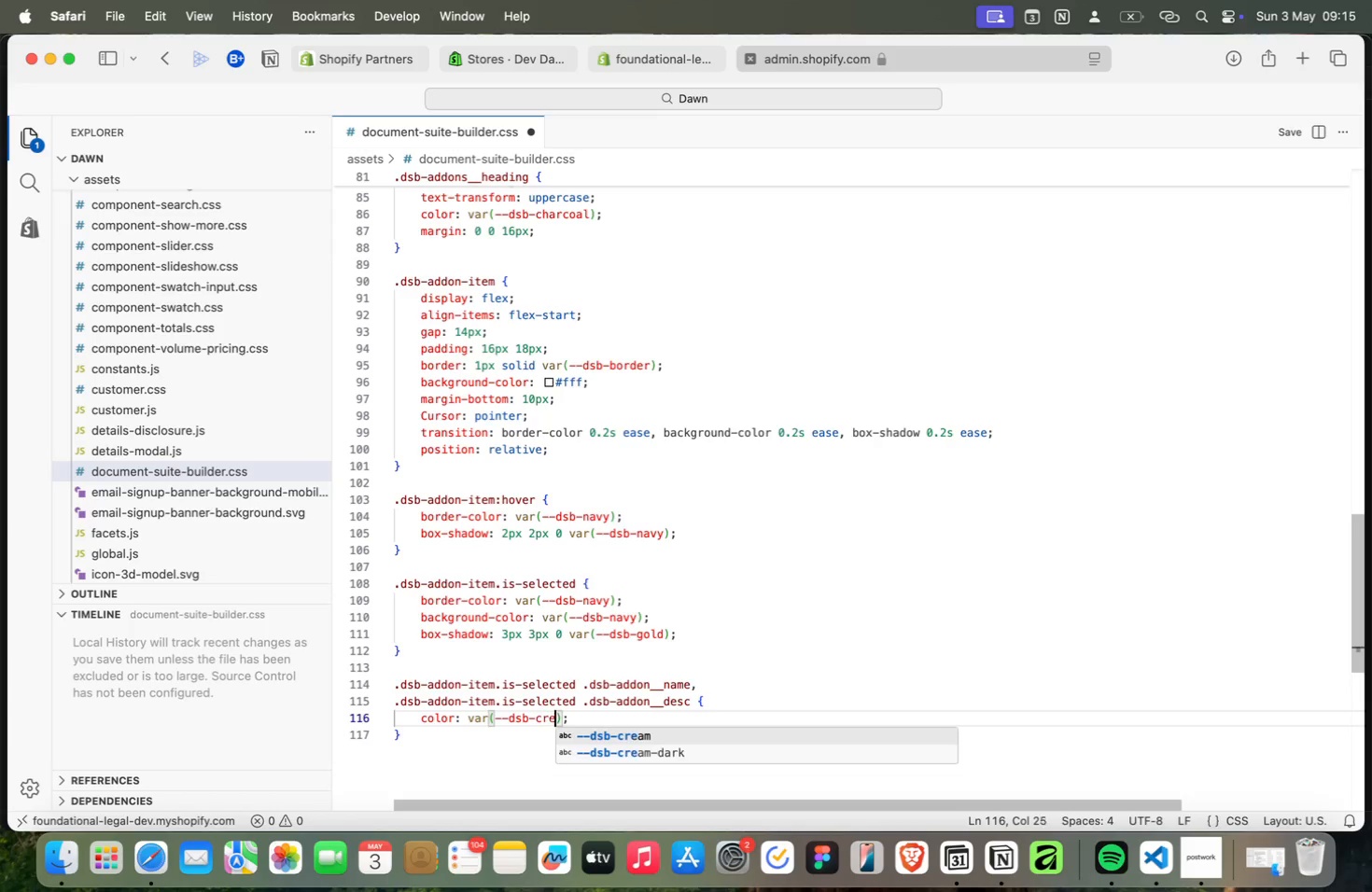 
key(Meta+E)
 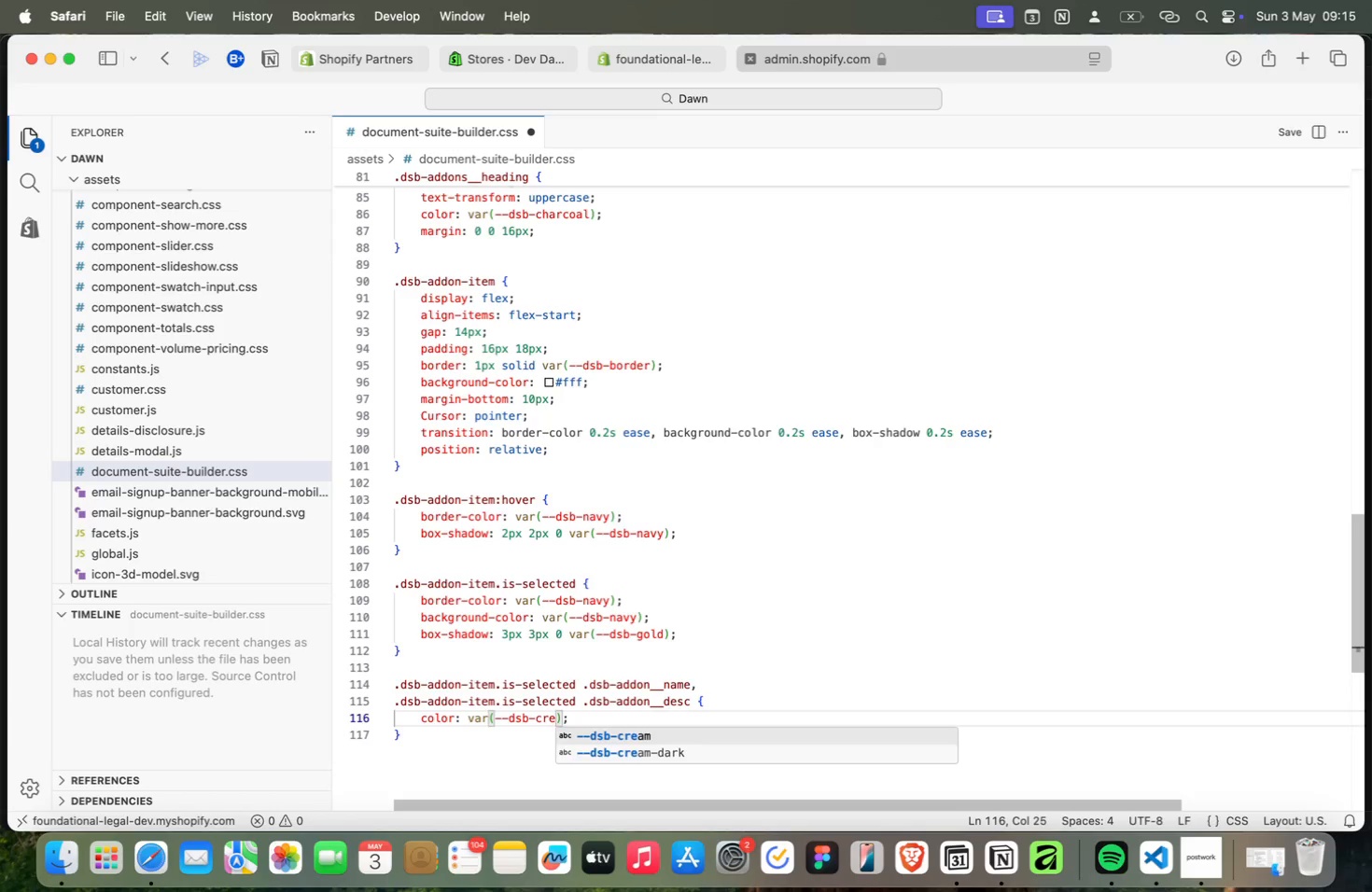 
key(Meta+Enter)
 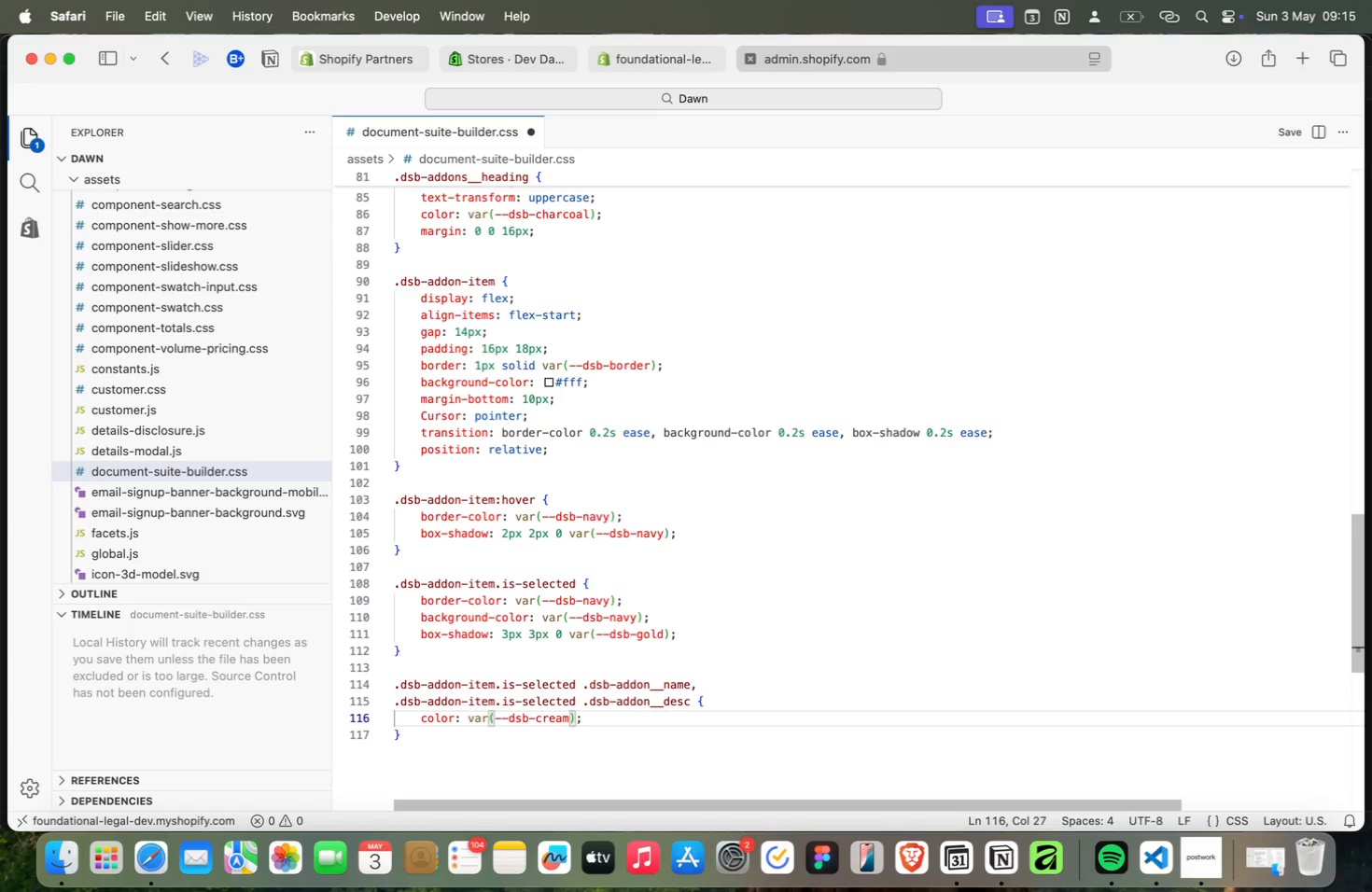 
key(Meta+ArrowRight)
 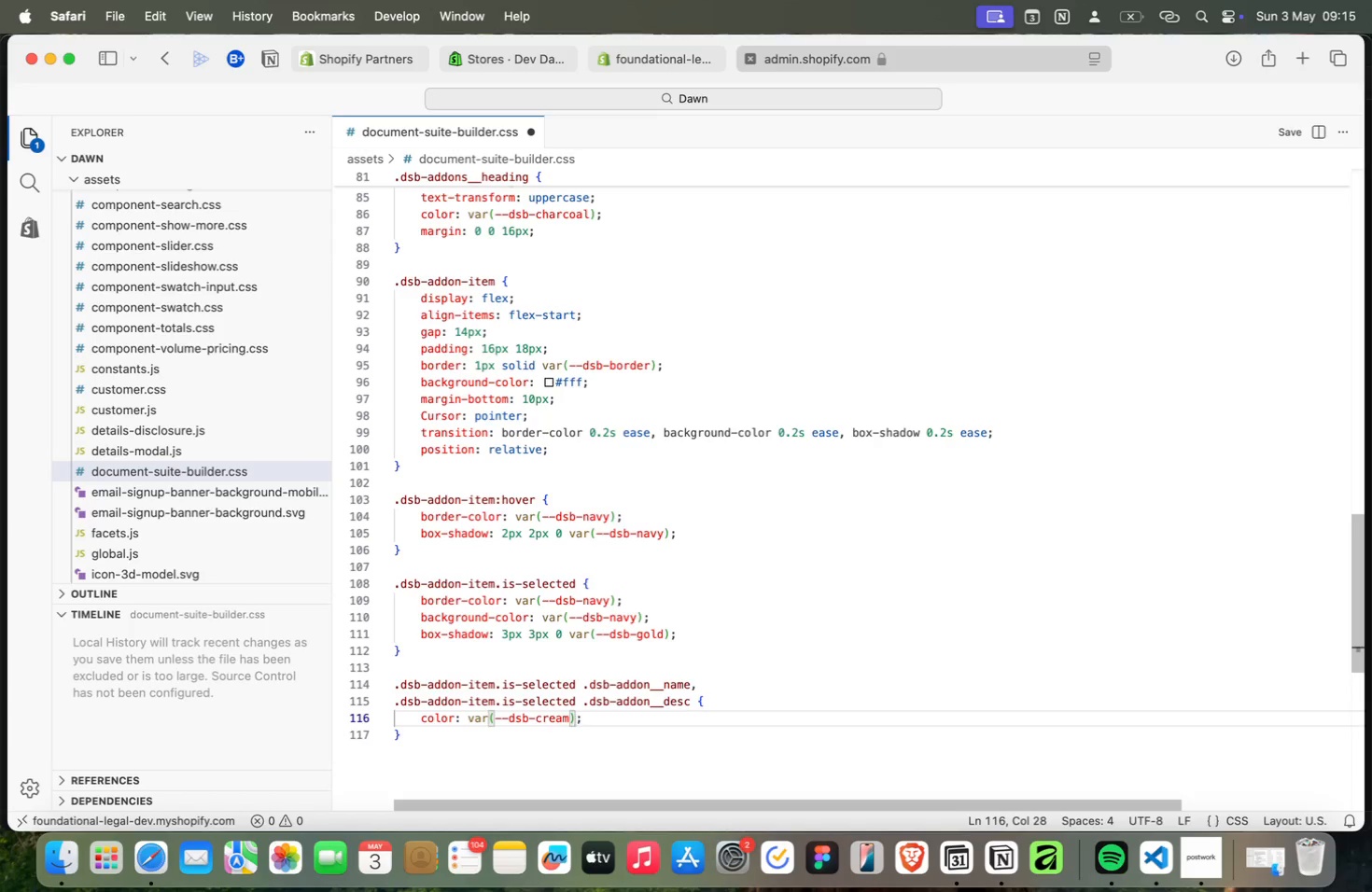 
key(Meta+ArrowRight)
 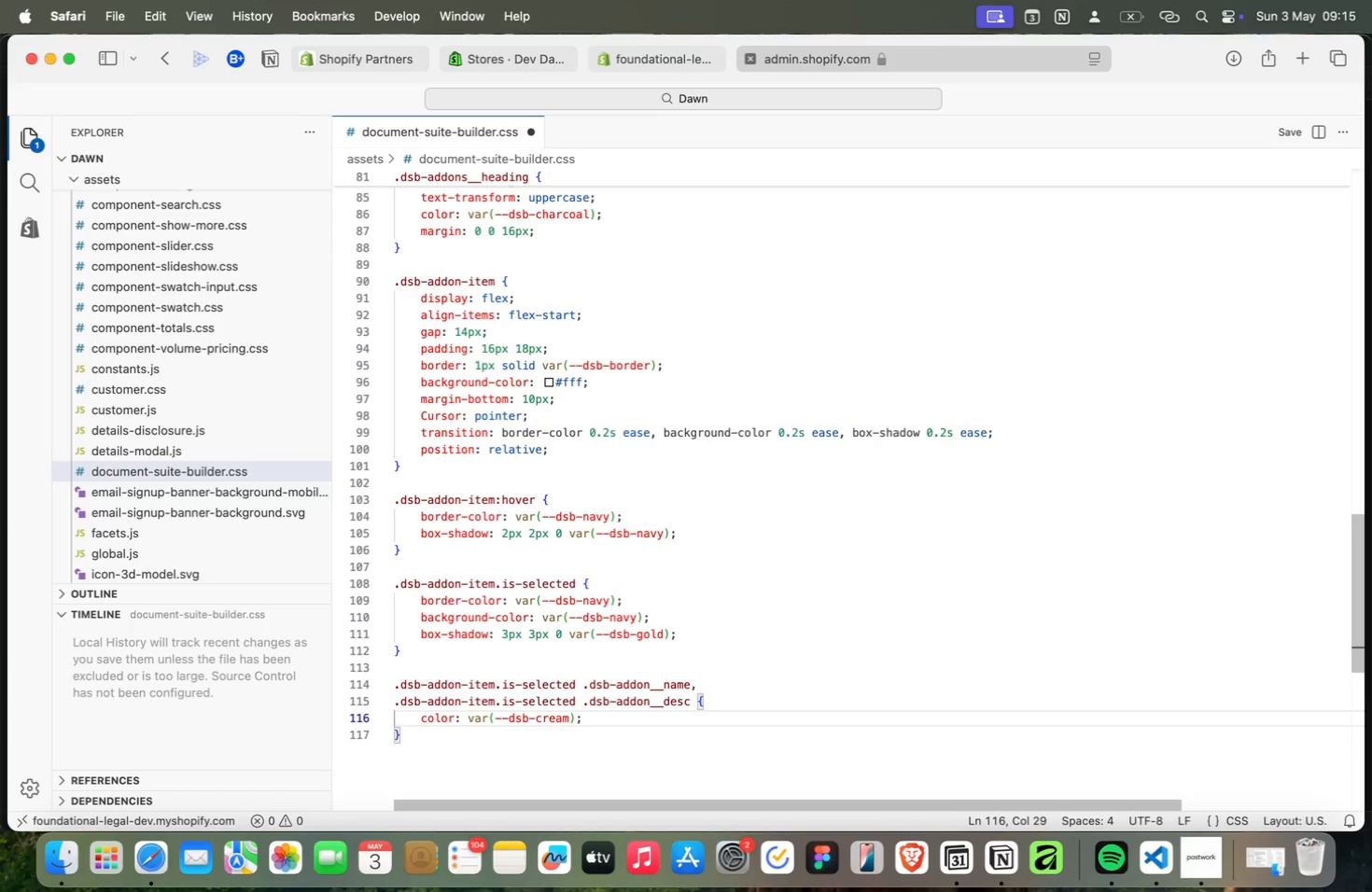 
key(Meta+ArrowDown)
 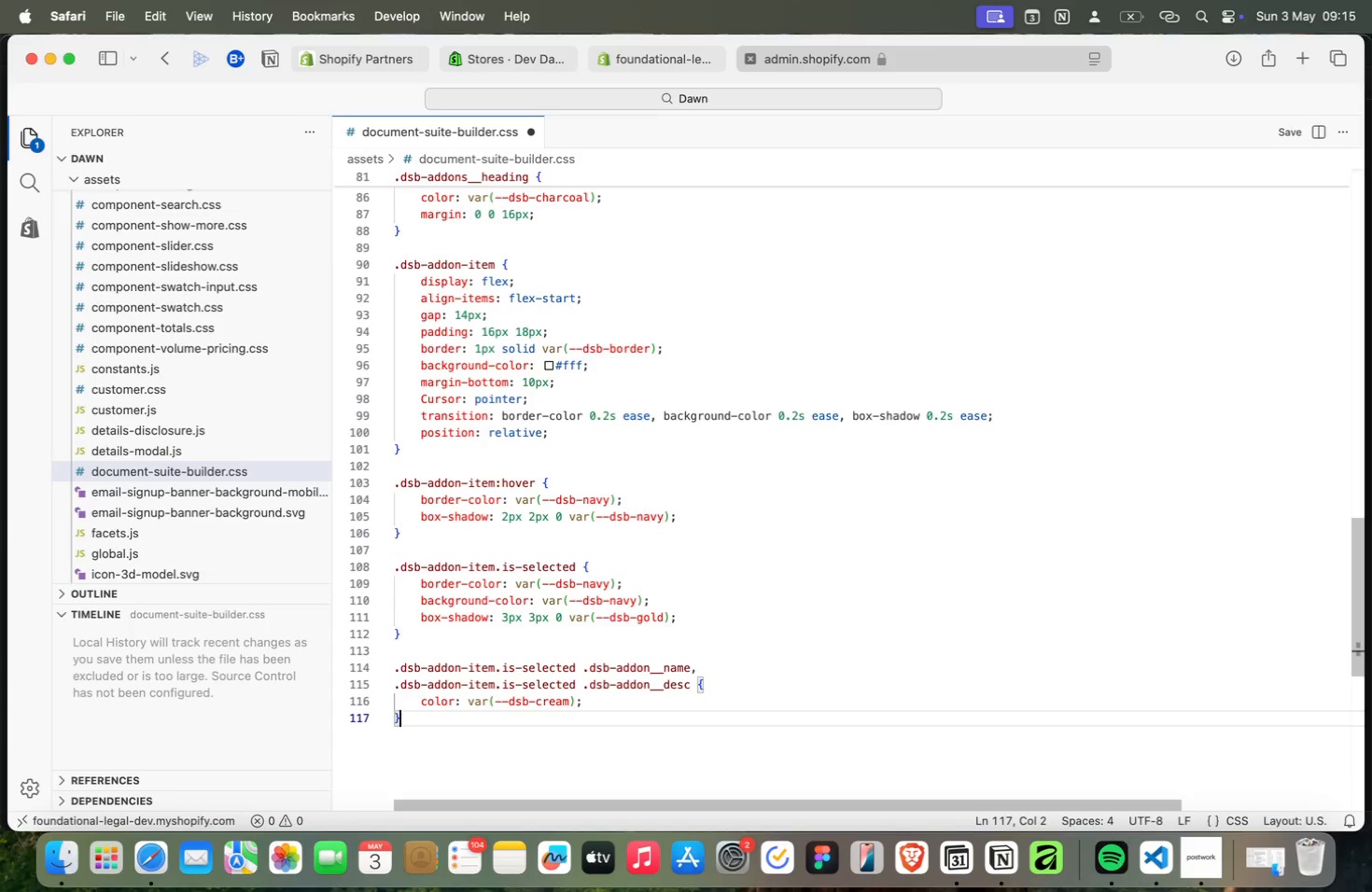 
key(Meta+ArrowUp)
 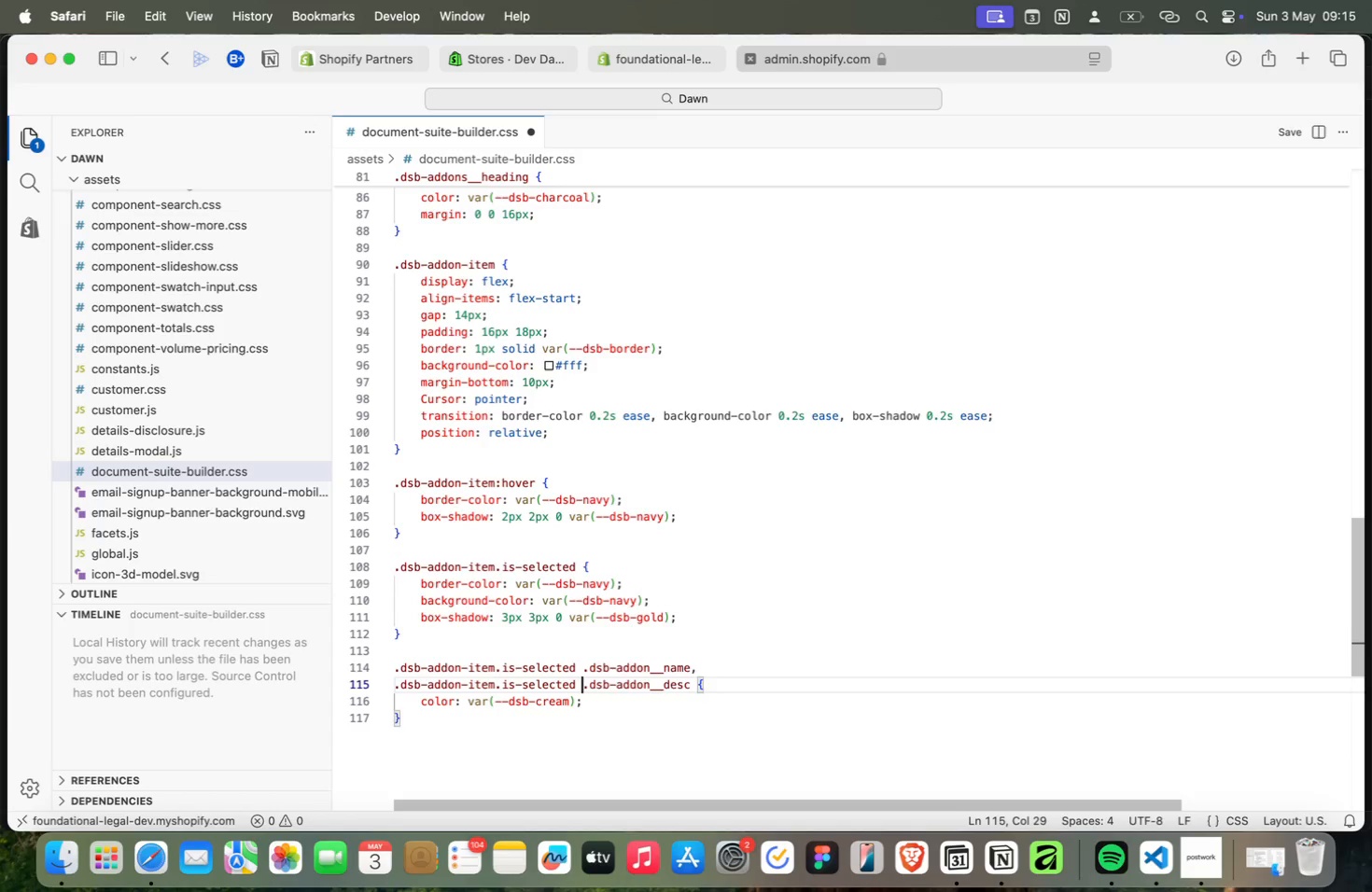 
key(Meta+ArrowUp)
 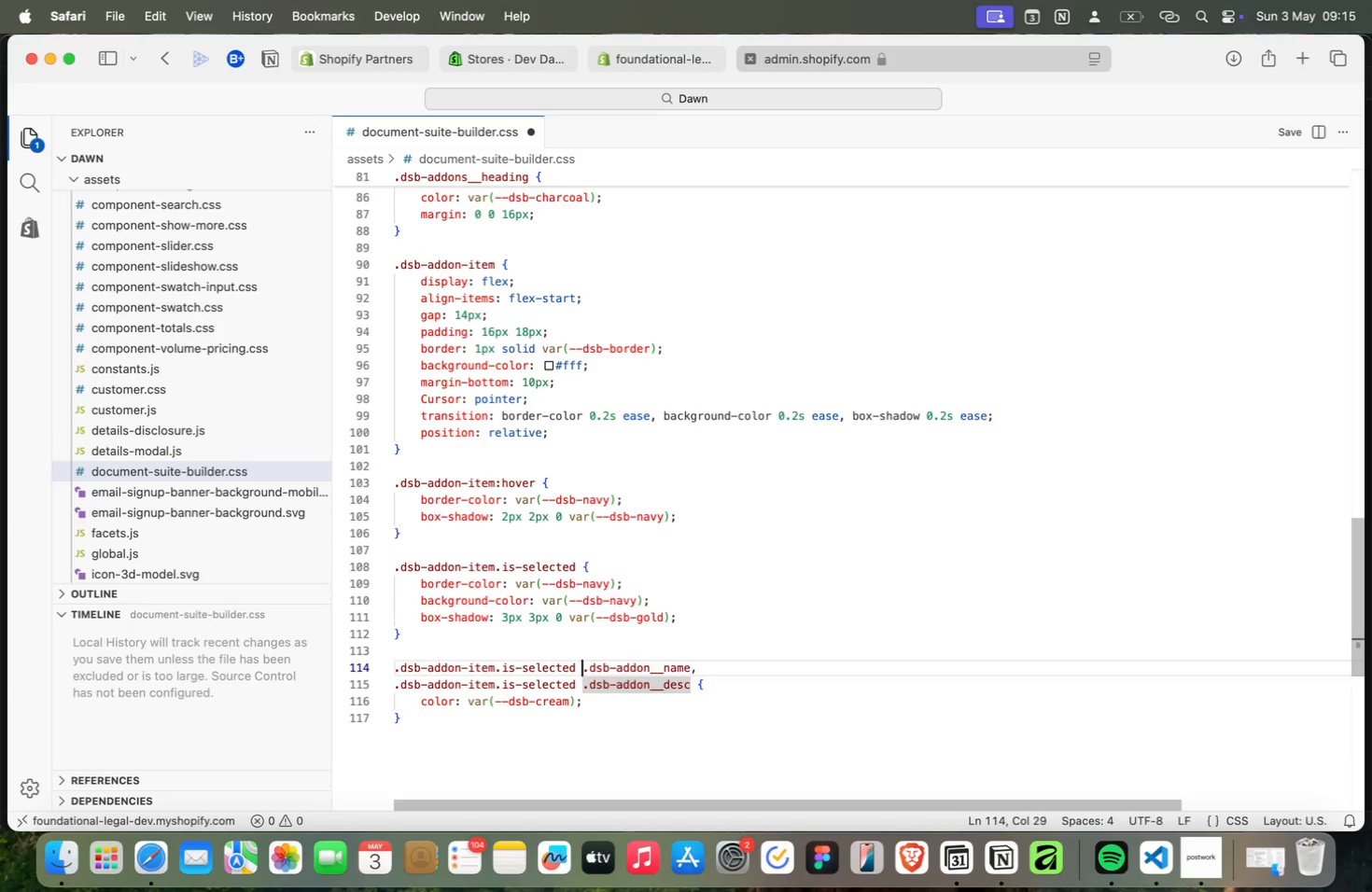 
key(Meta+ArrowUp)
 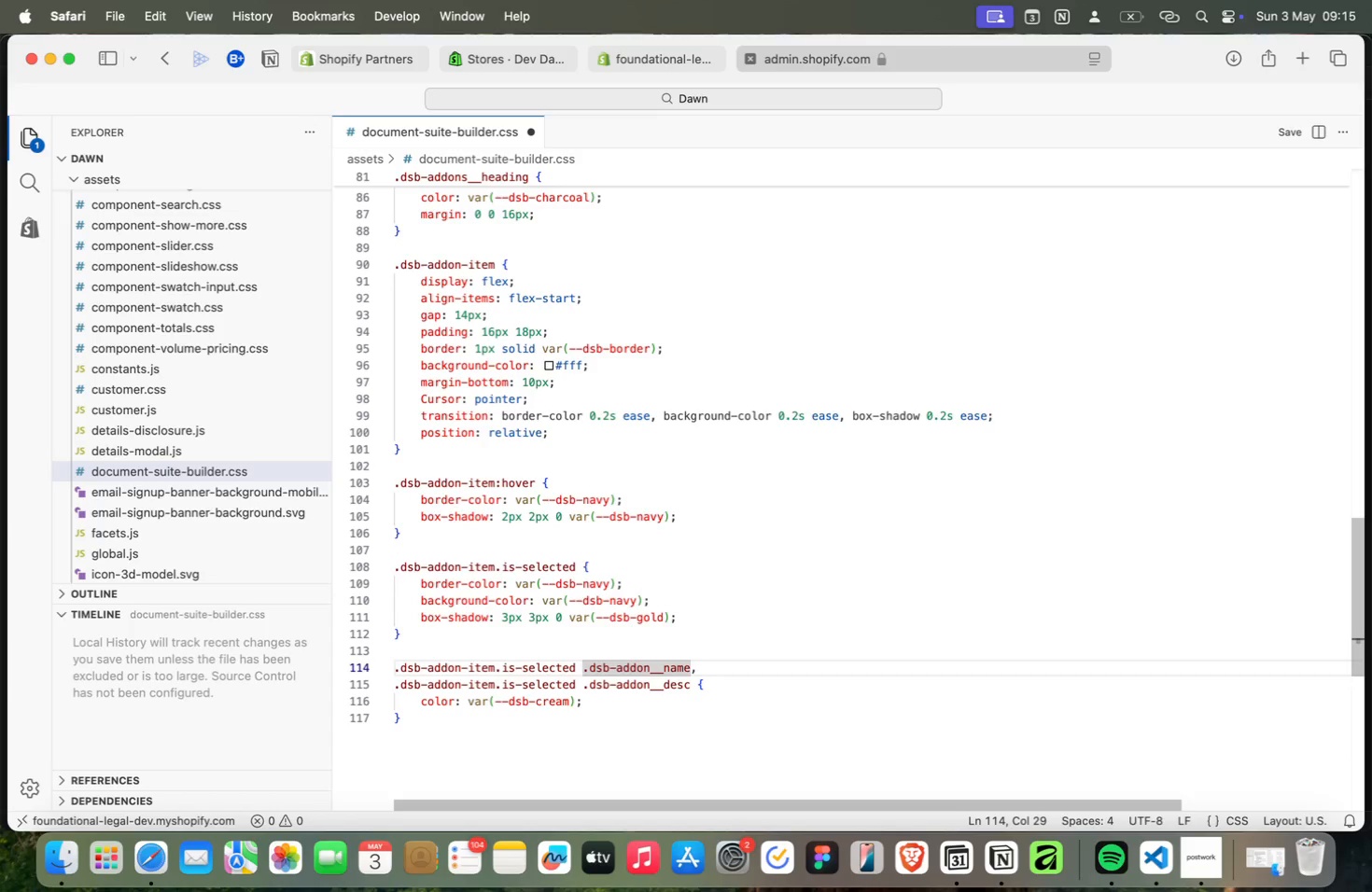 
key(Meta+CommandLeft)
 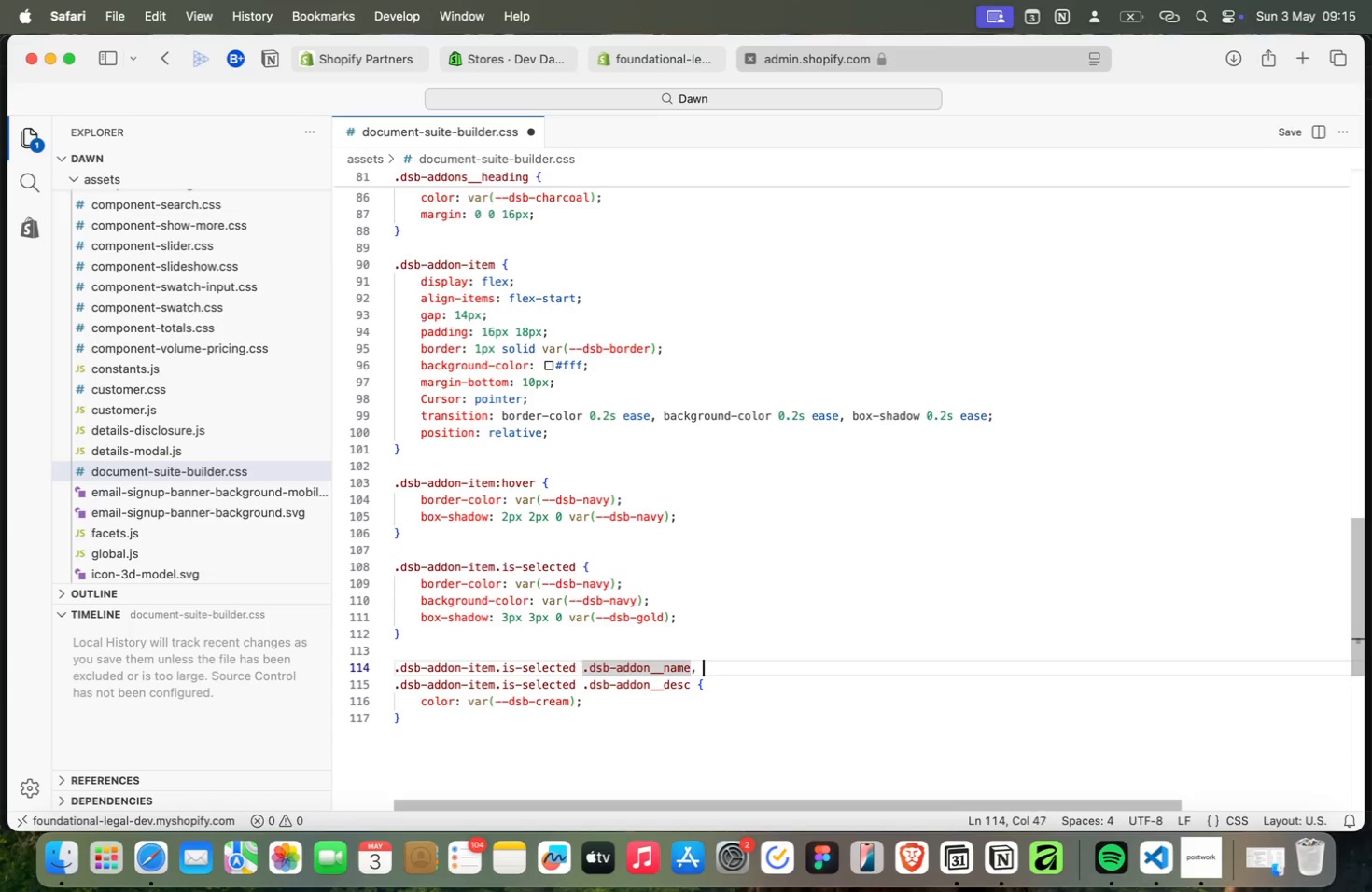 
key(Meta+ArrowRight)
 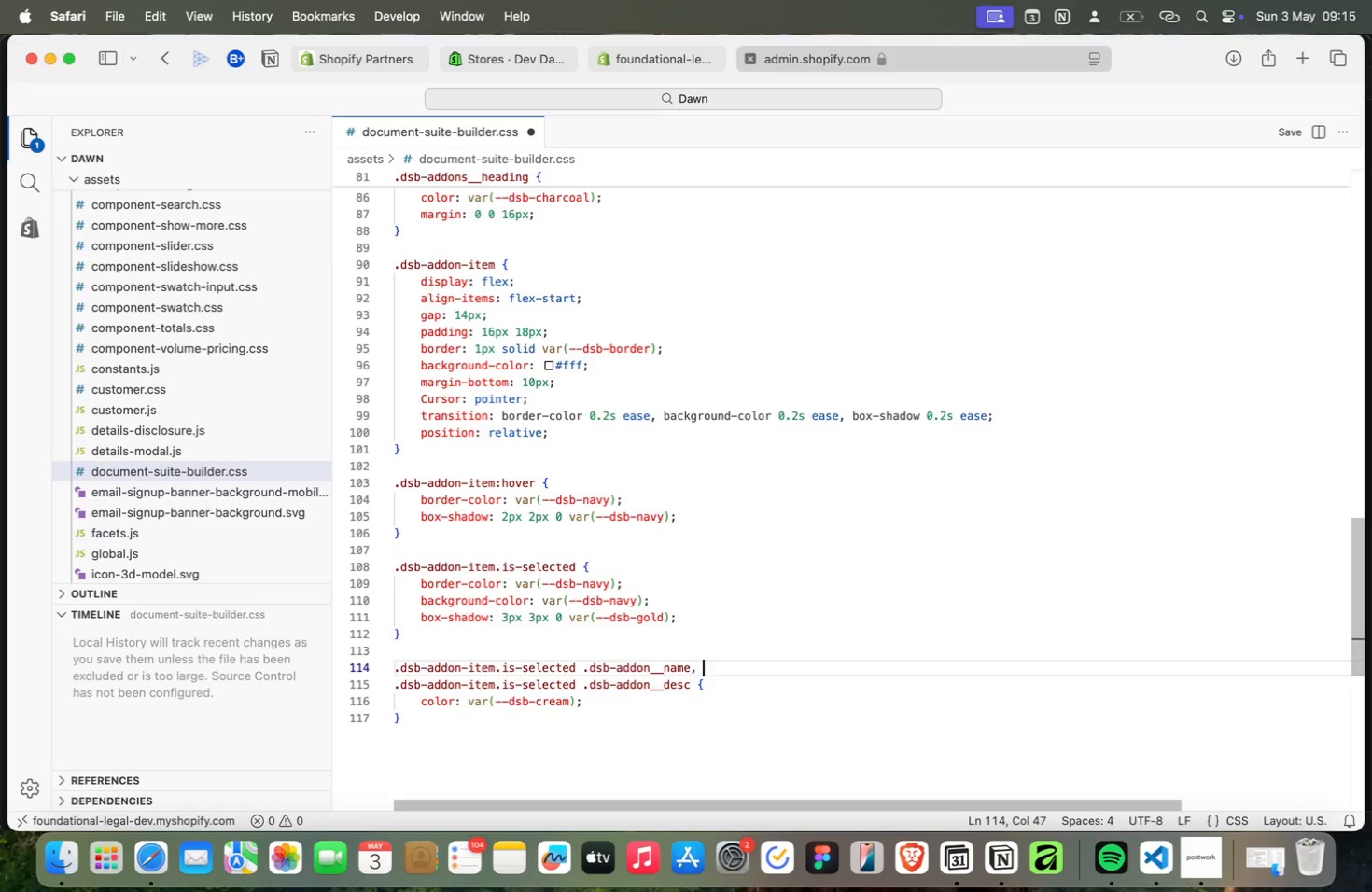 
key(Meta+Shift+ArrowLeft)
 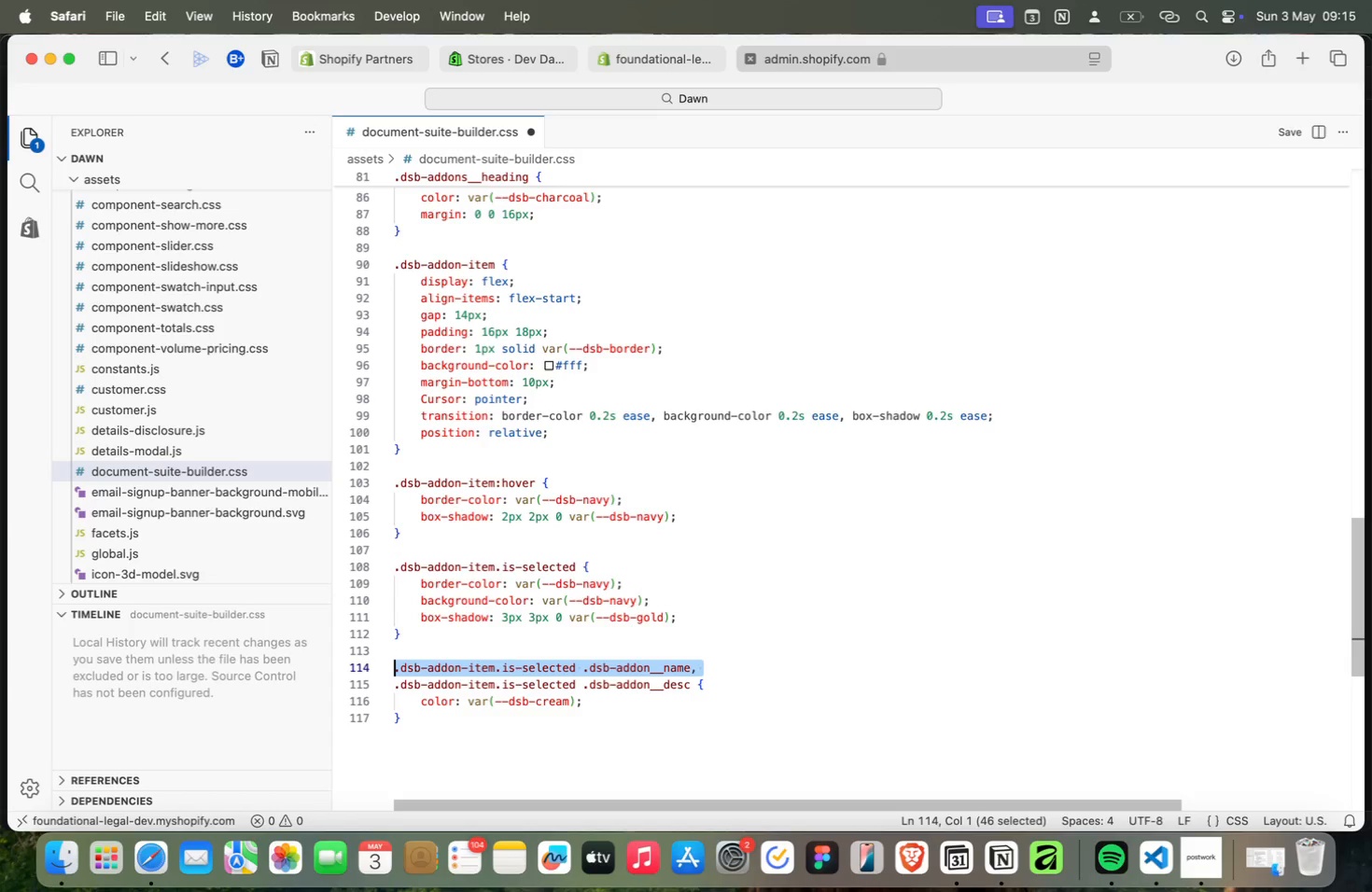 
key(Meta+C)
 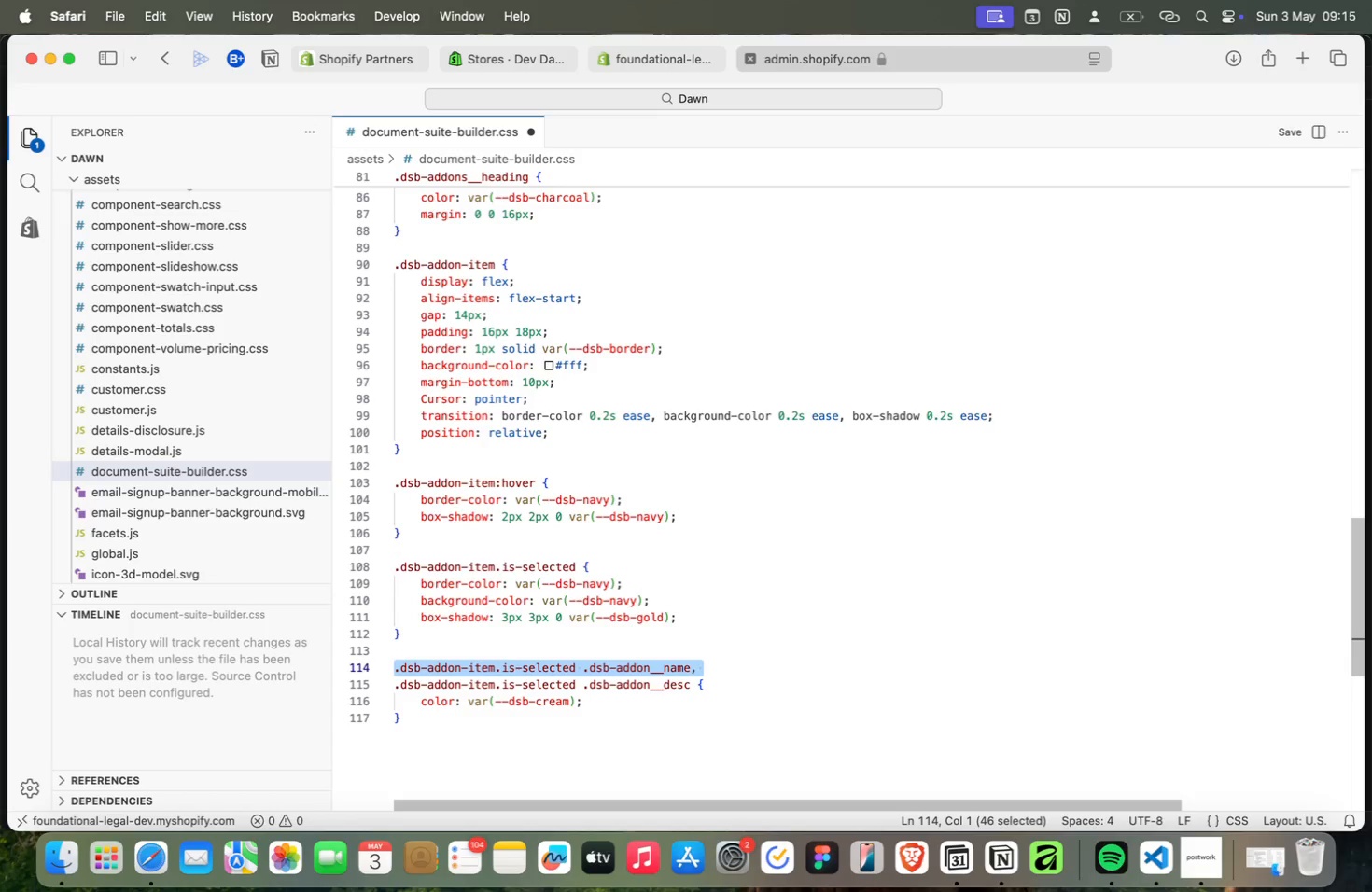 
key(Meta+ArrowRight)
 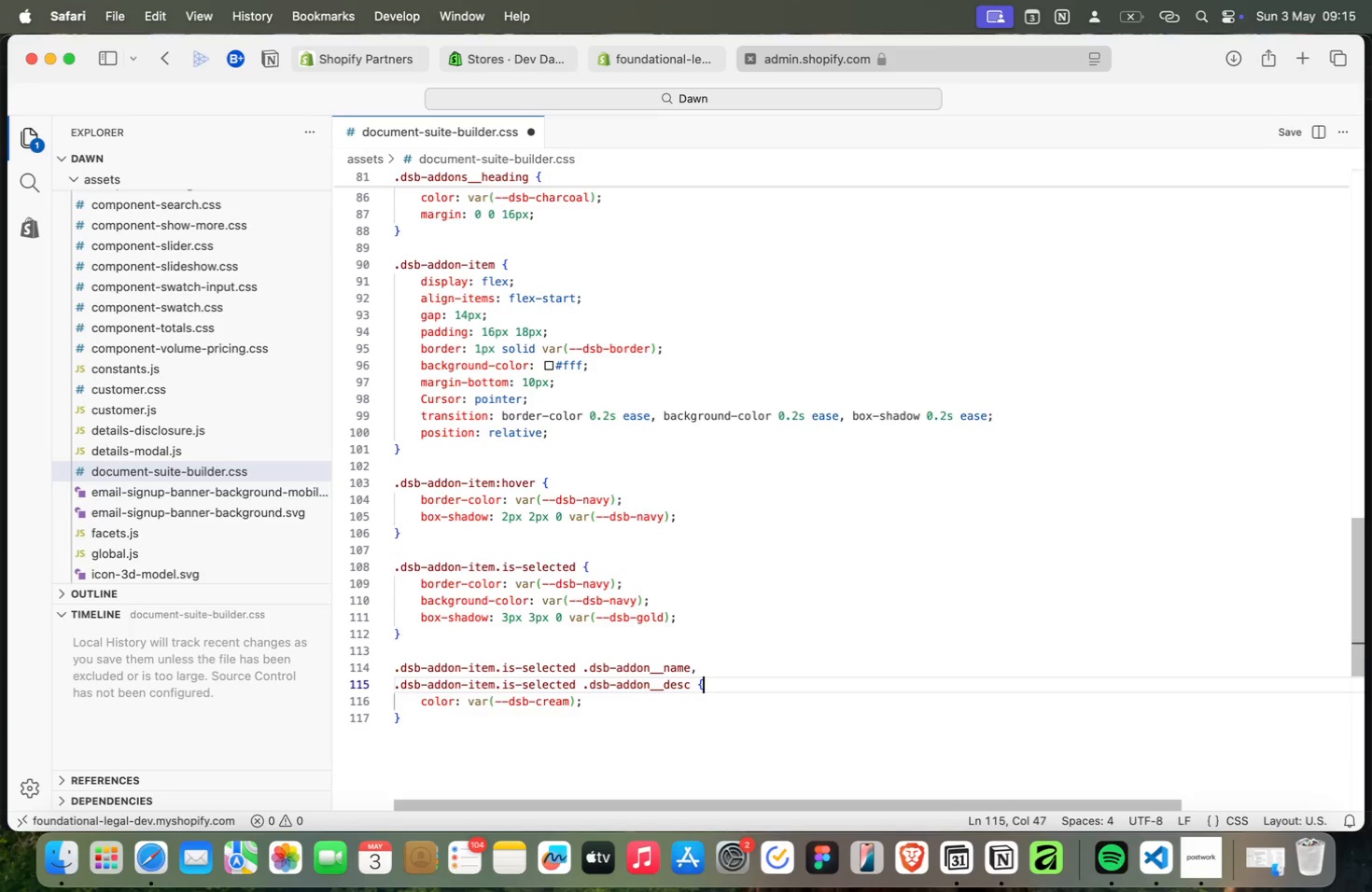 
key(Meta+ArrowDown)
 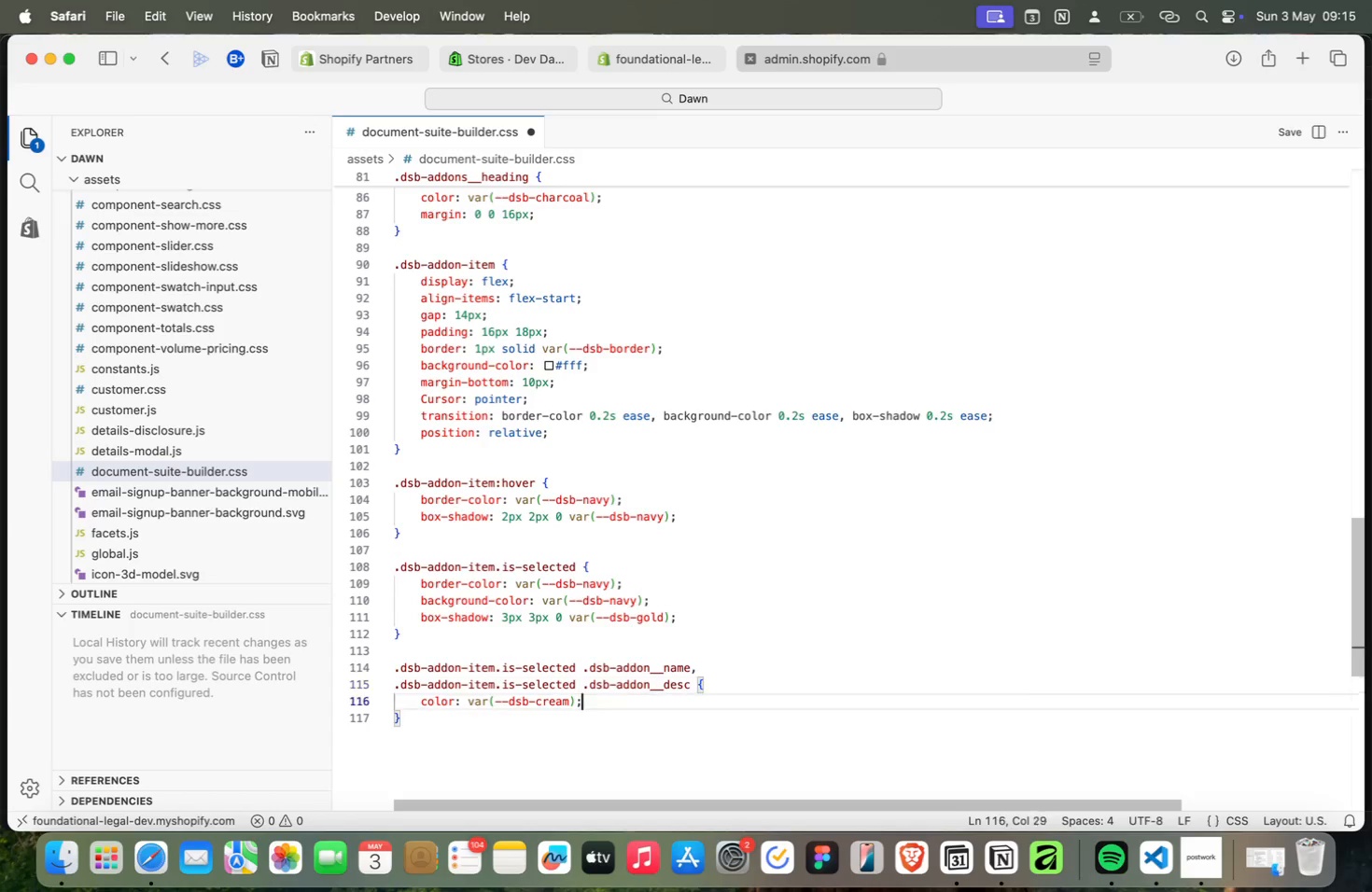 
key(Meta+ArrowDown)
 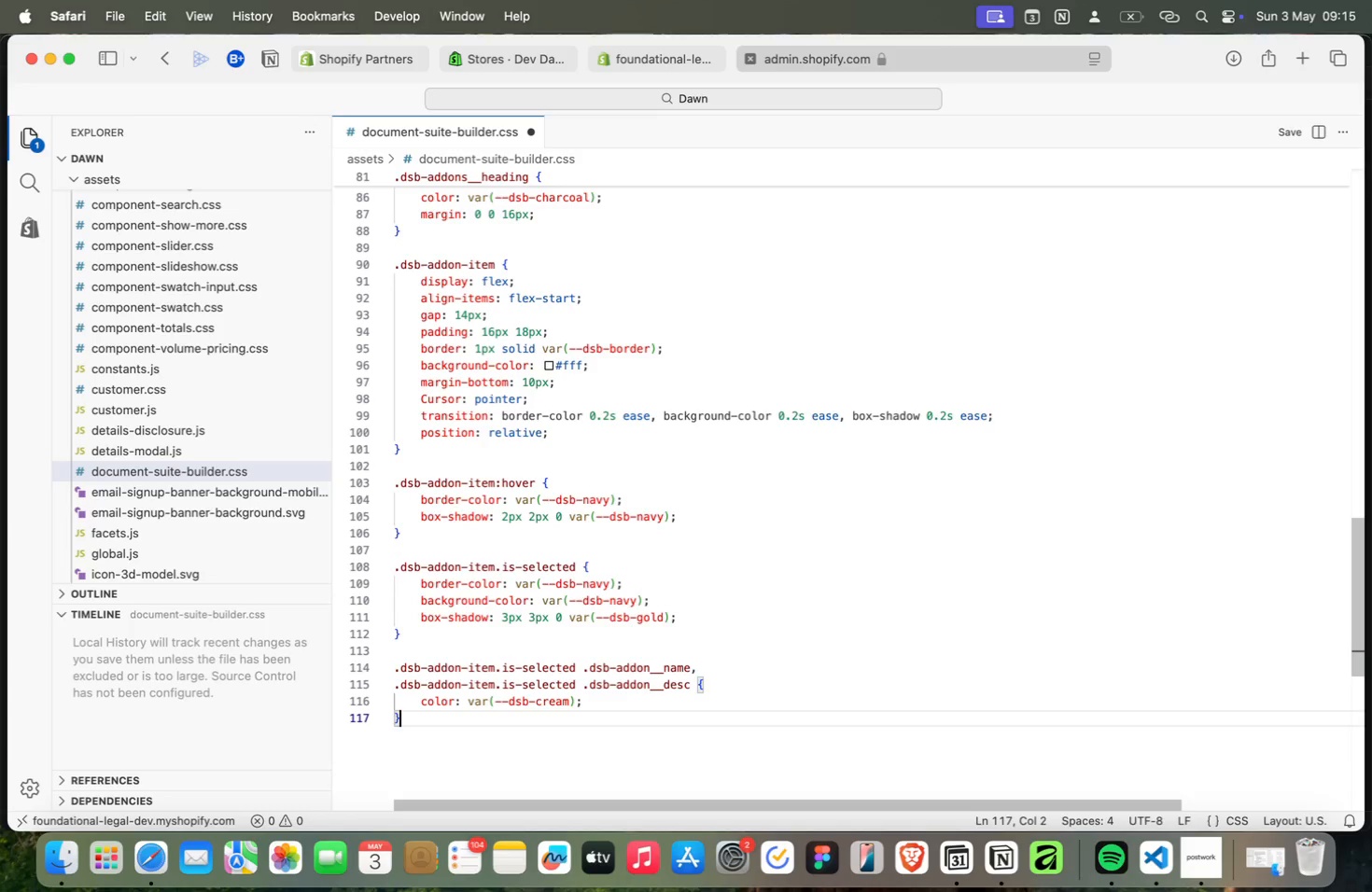 
key(Meta+ArrowDown)
 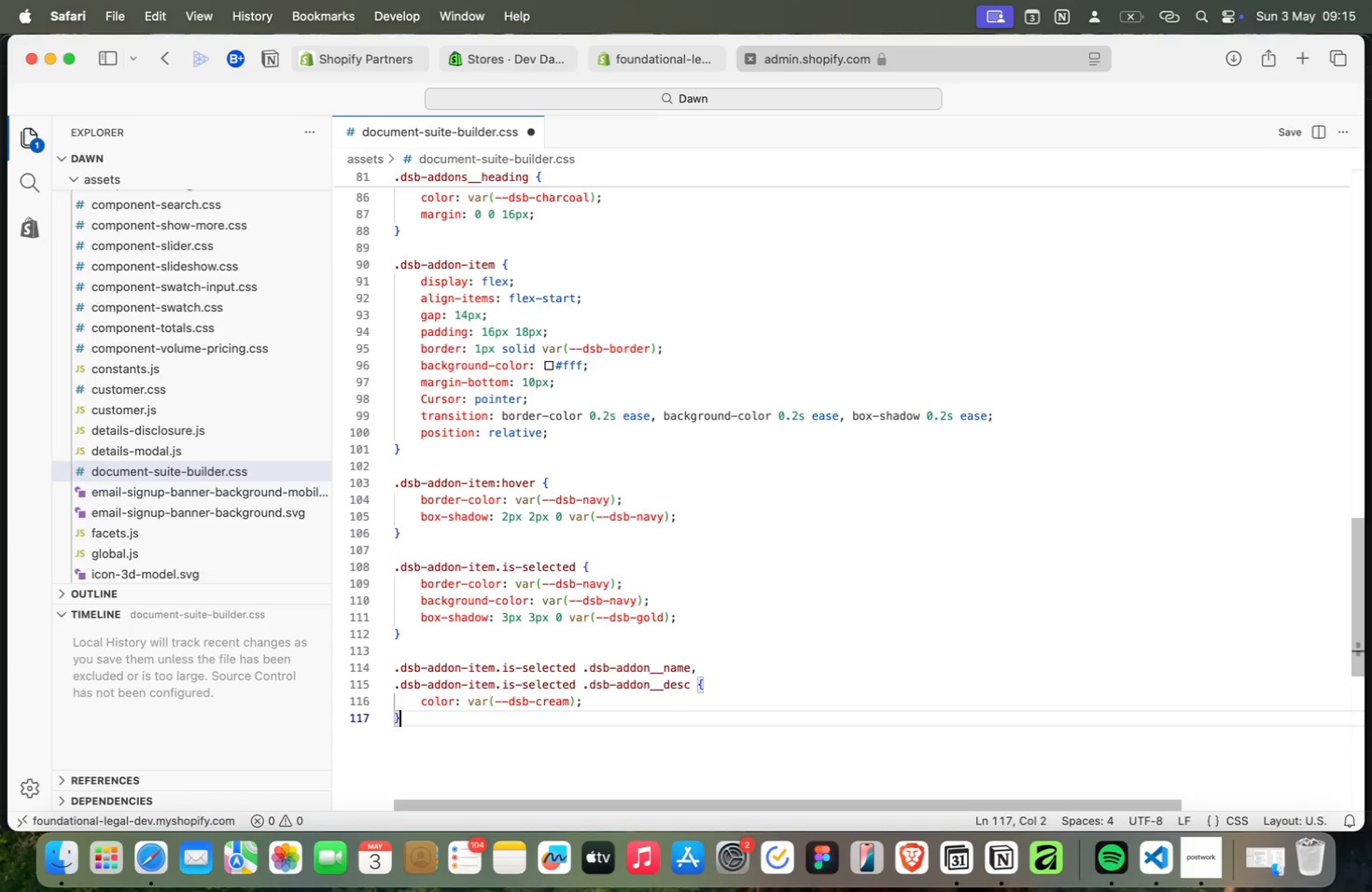 
key(Meta+ArrowDown)
 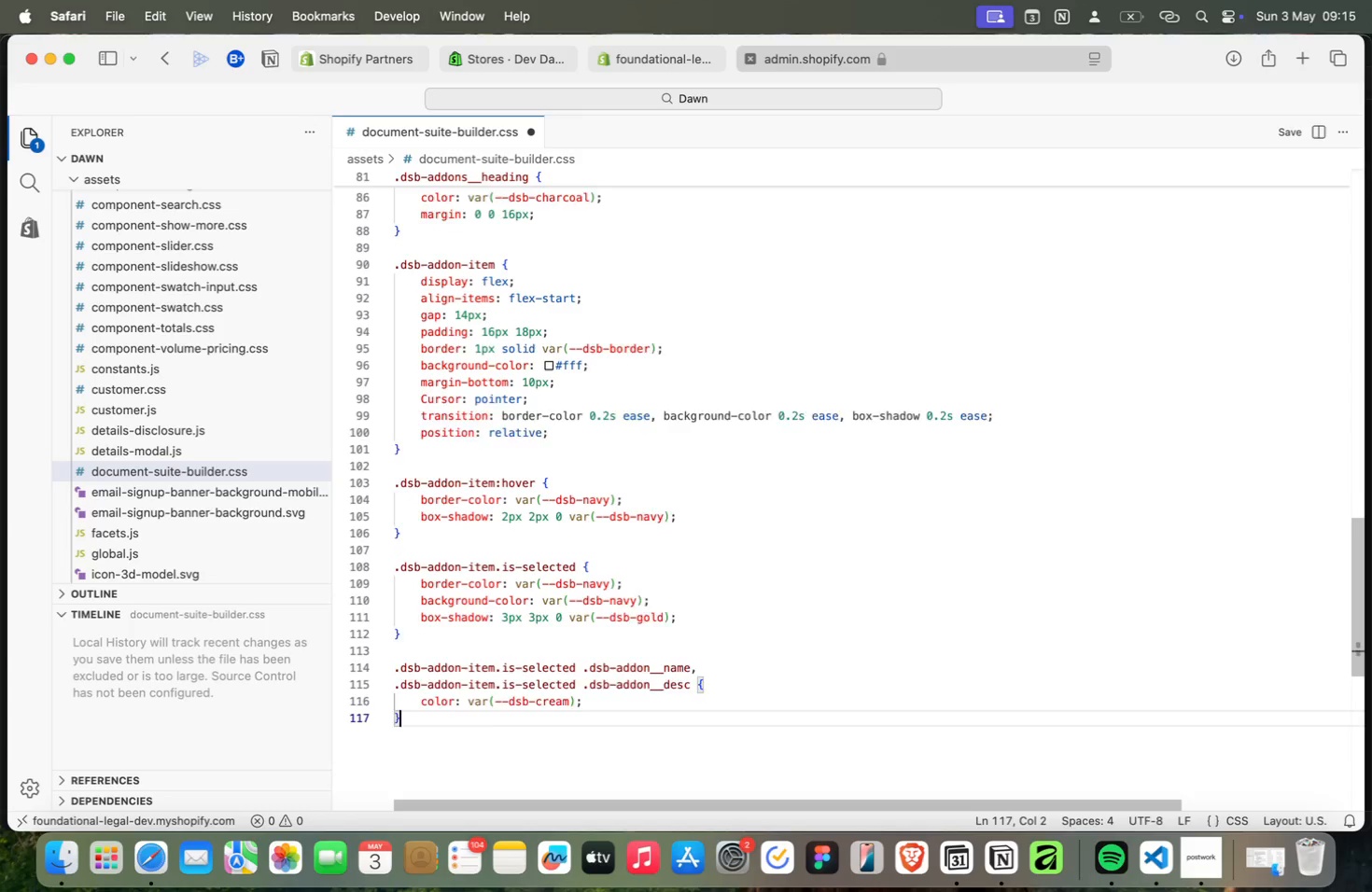 
key(Meta+Enter)
 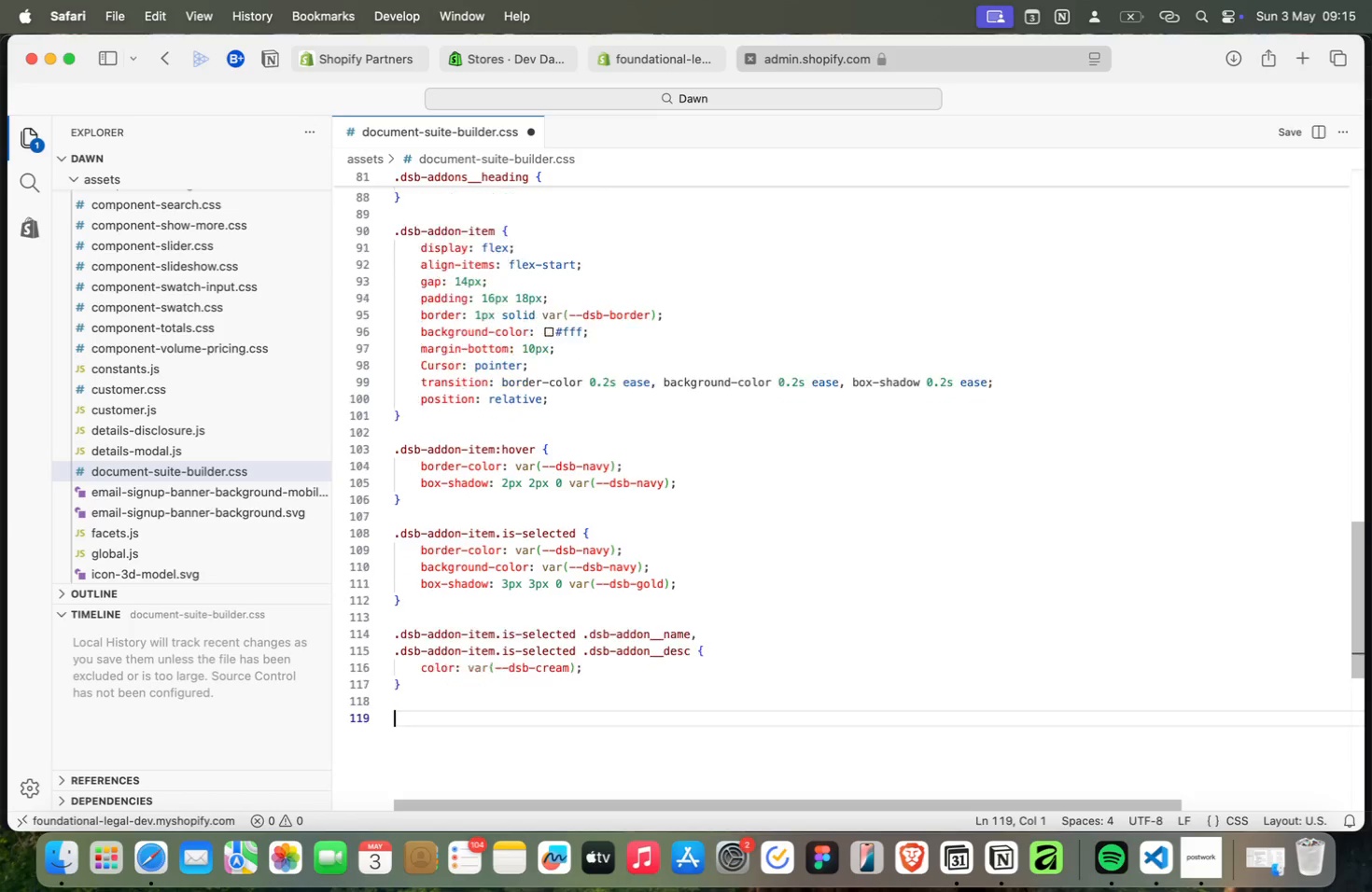 
key(Meta+Enter)
 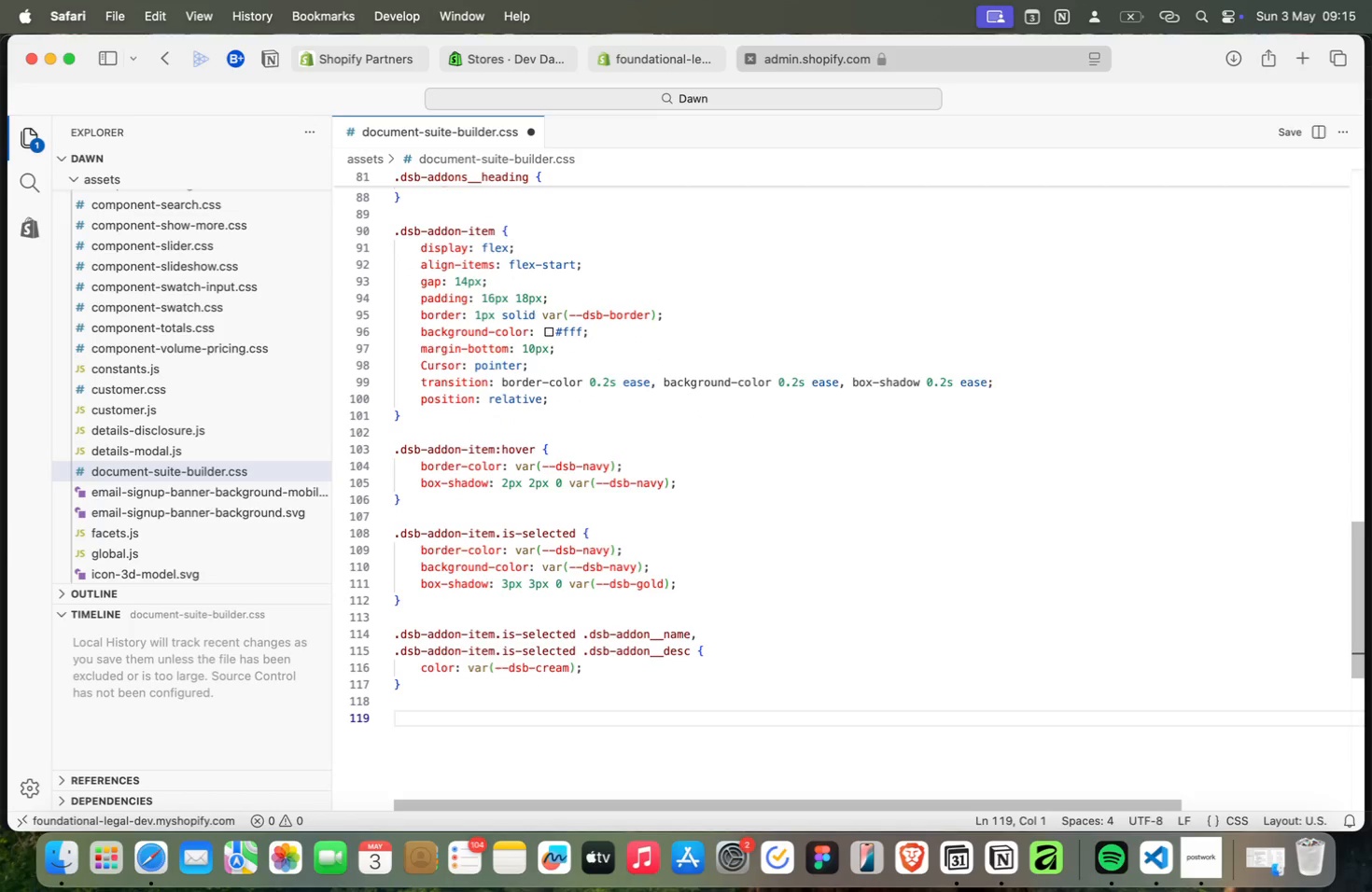 
key(Meta+V)
 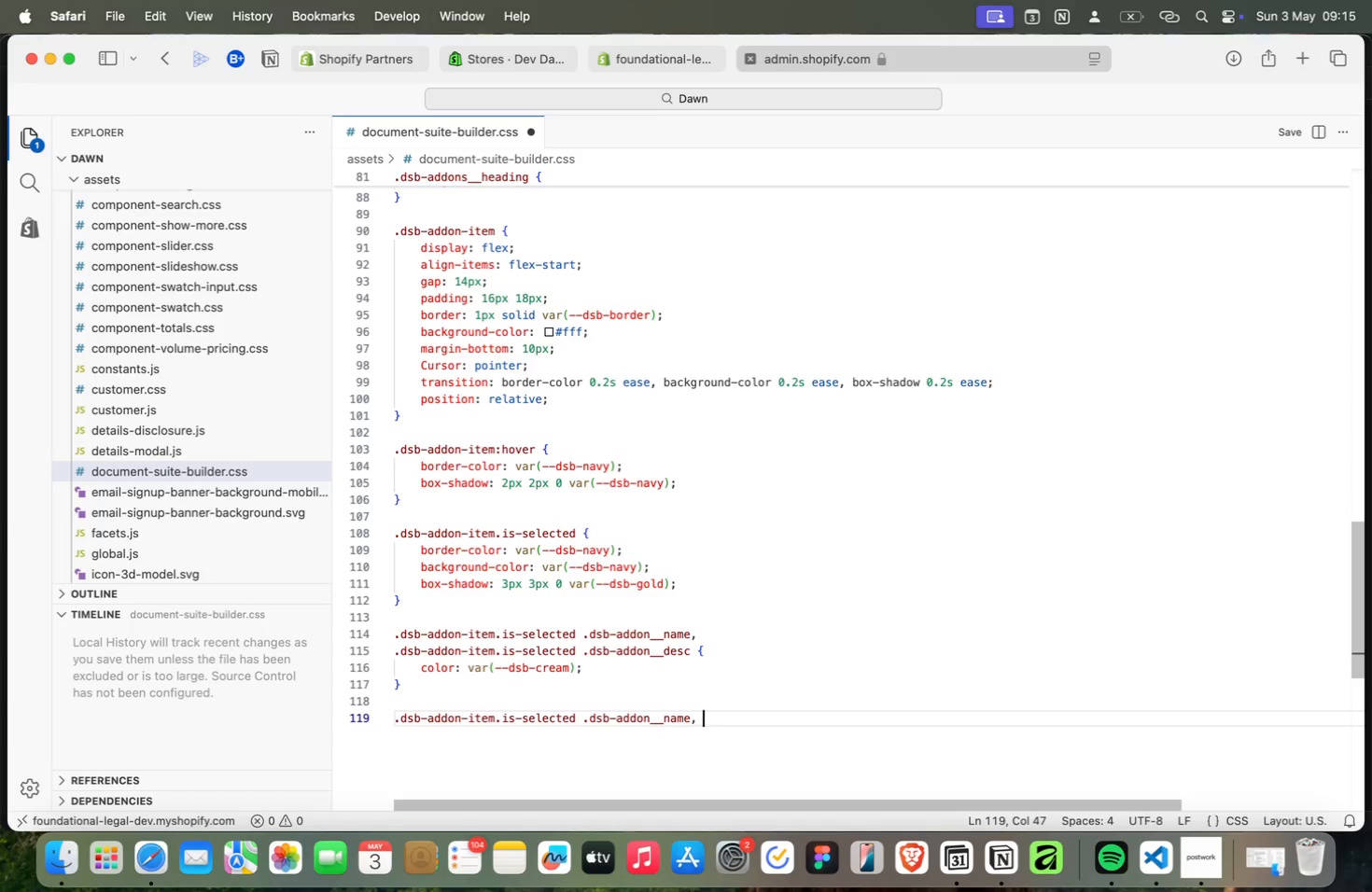 
key(Meta+ArrowLeft)
 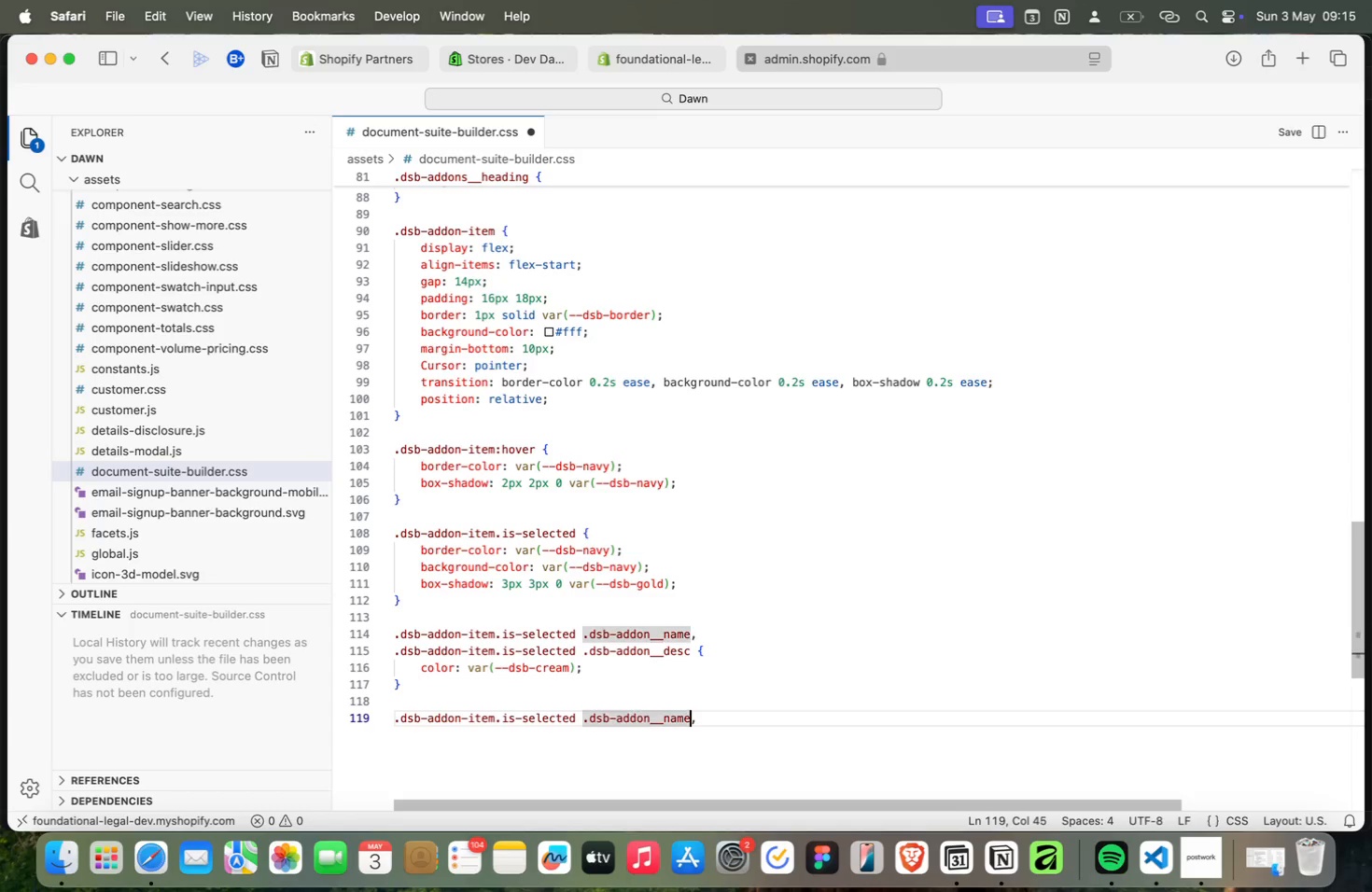 
key(Meta+ArrowLeft)
 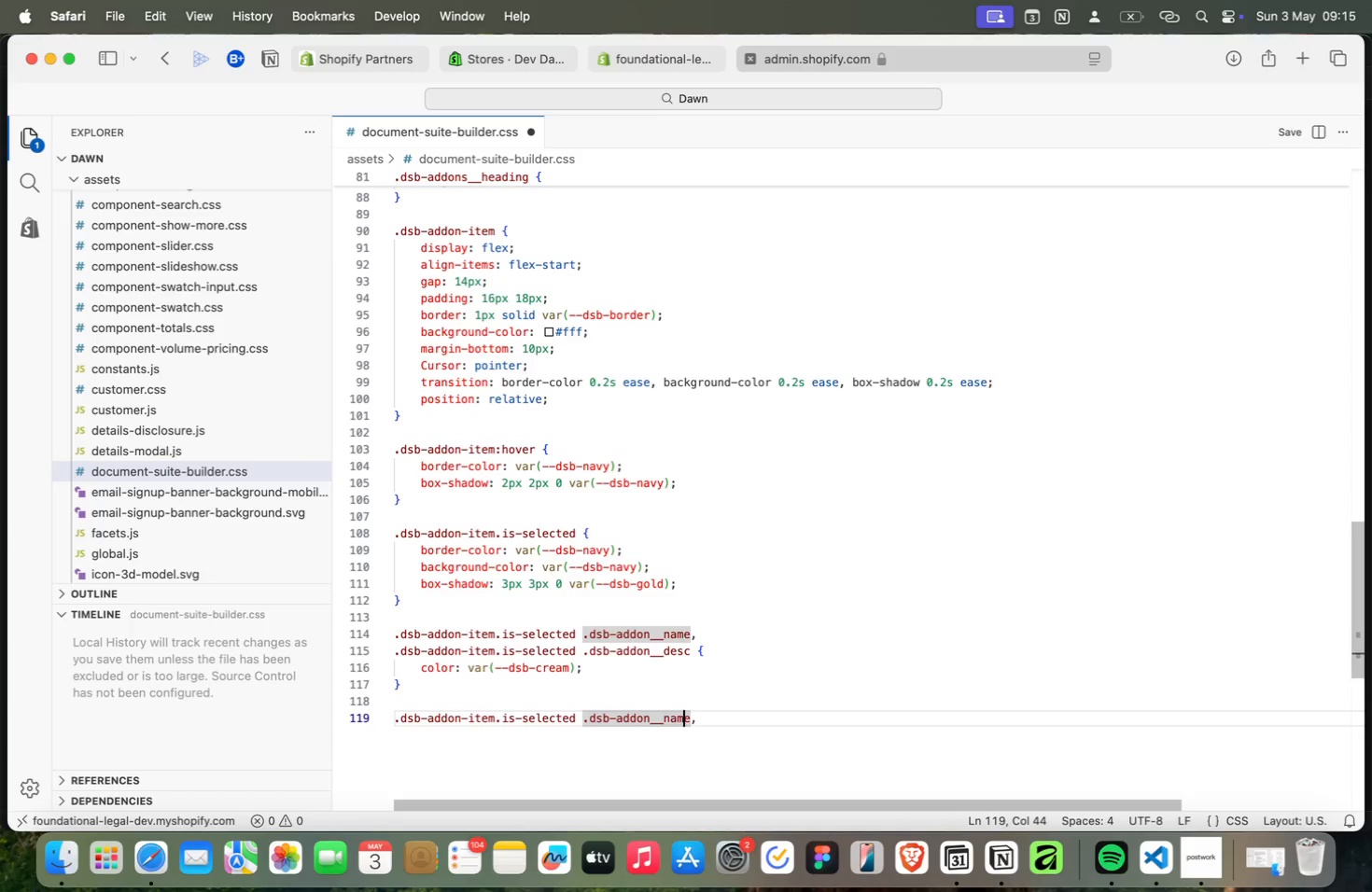 
key(Meta+ArrowLeft)
 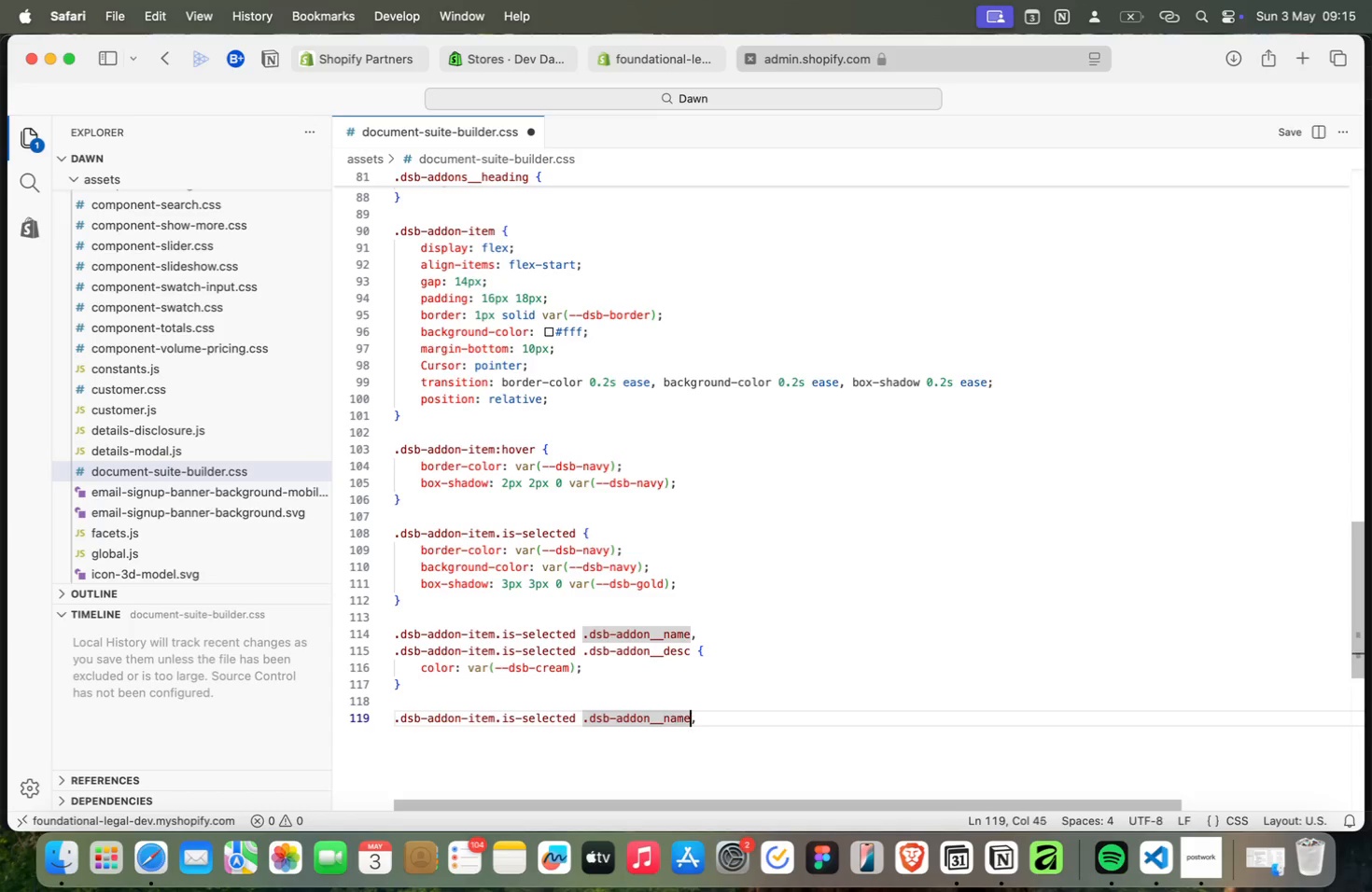 
key(Meta+ArrowRight)
 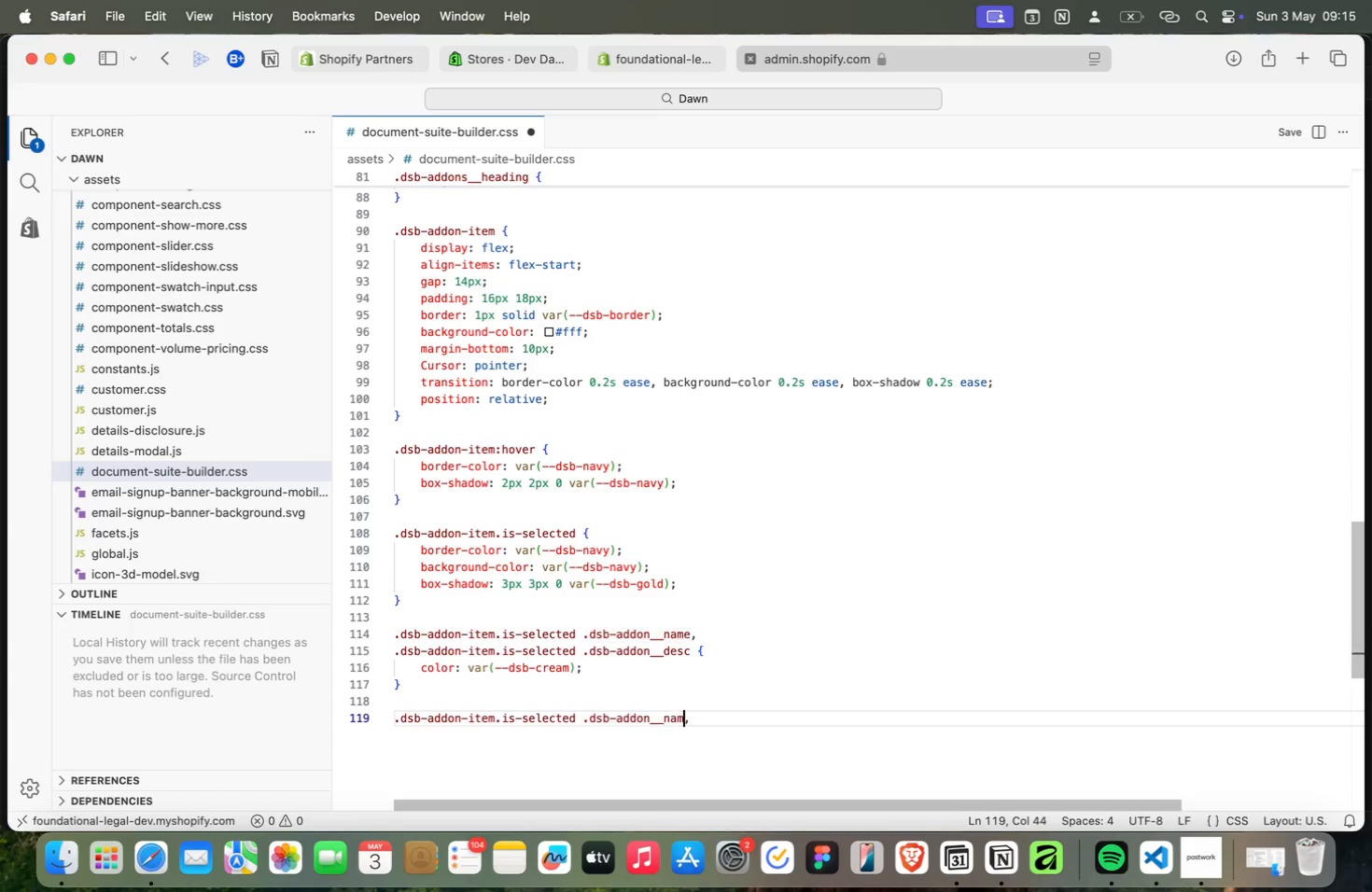 
key(Meta+Backspace)
 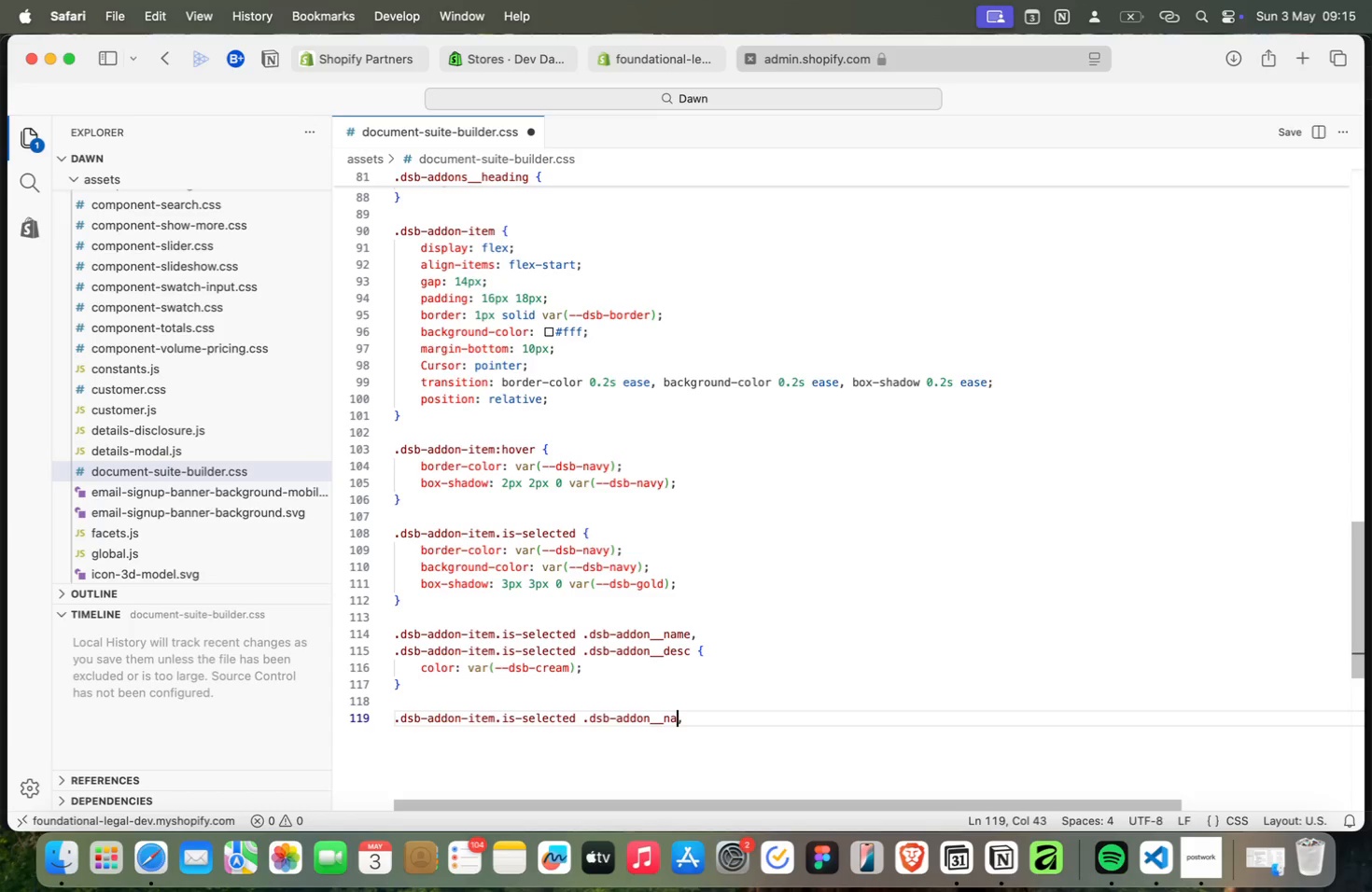 
key(Meta+Backspace)
 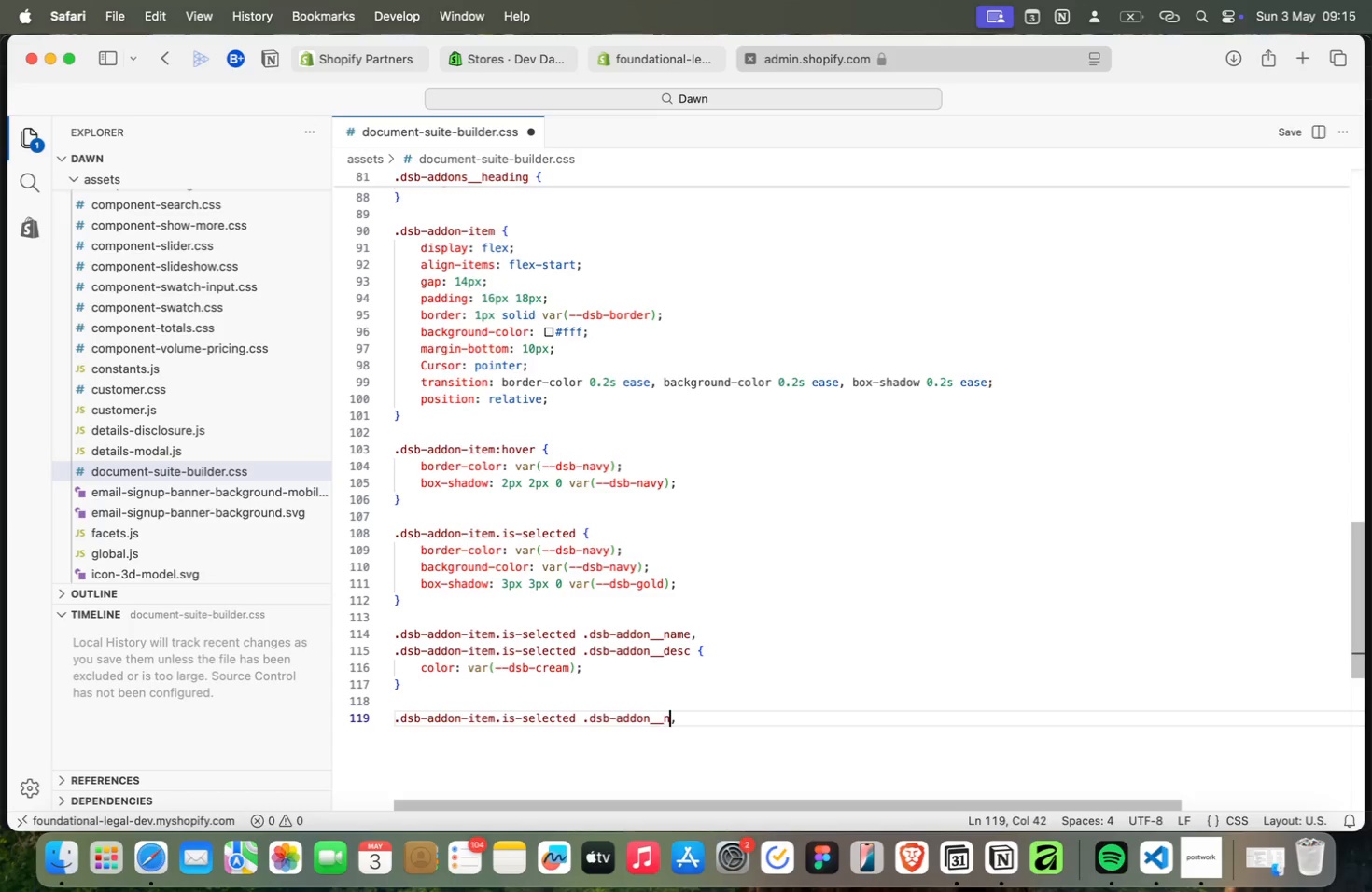 
key(Meta+Backspace)
 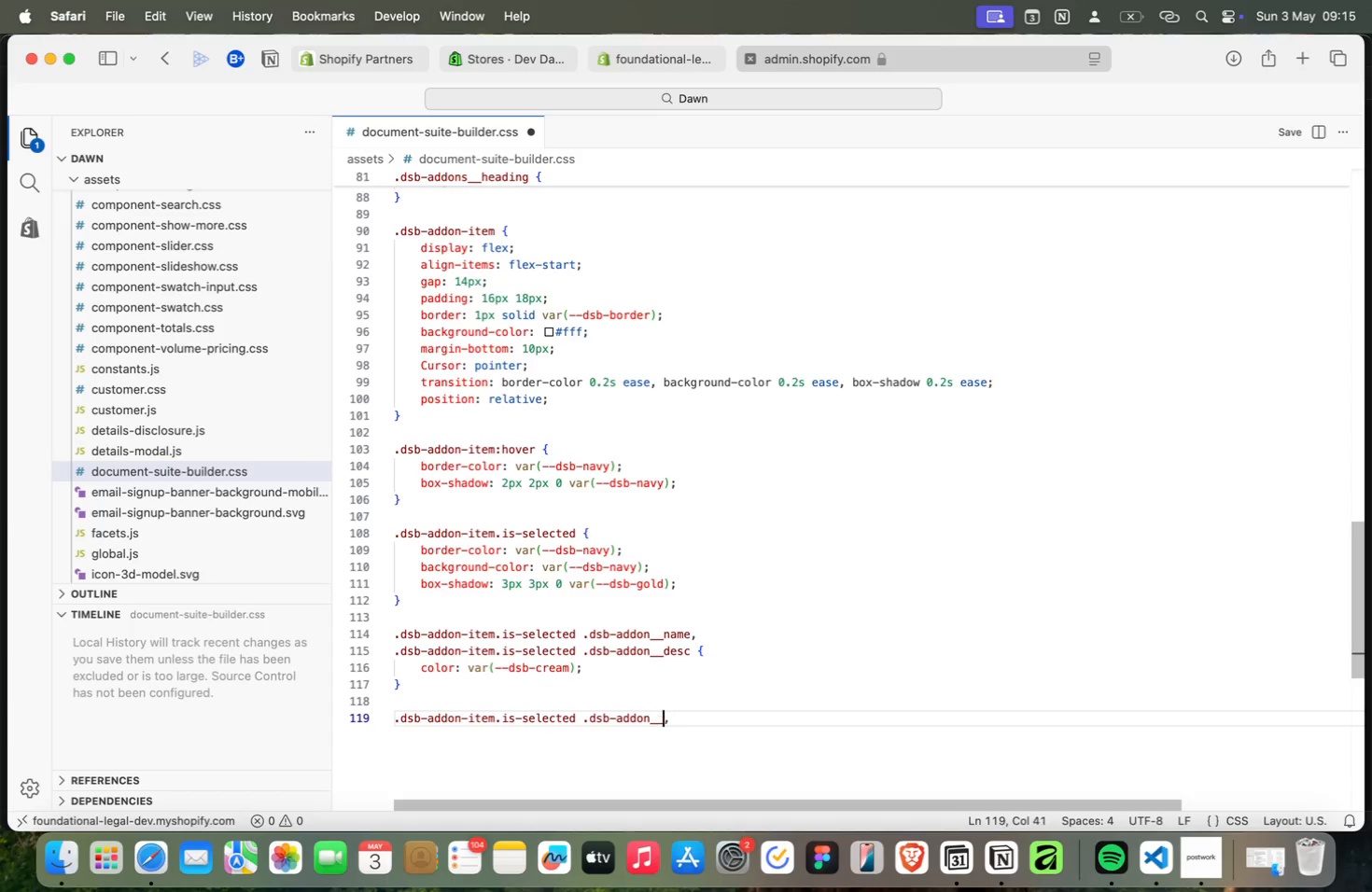 
key(Meta+Backspace)
 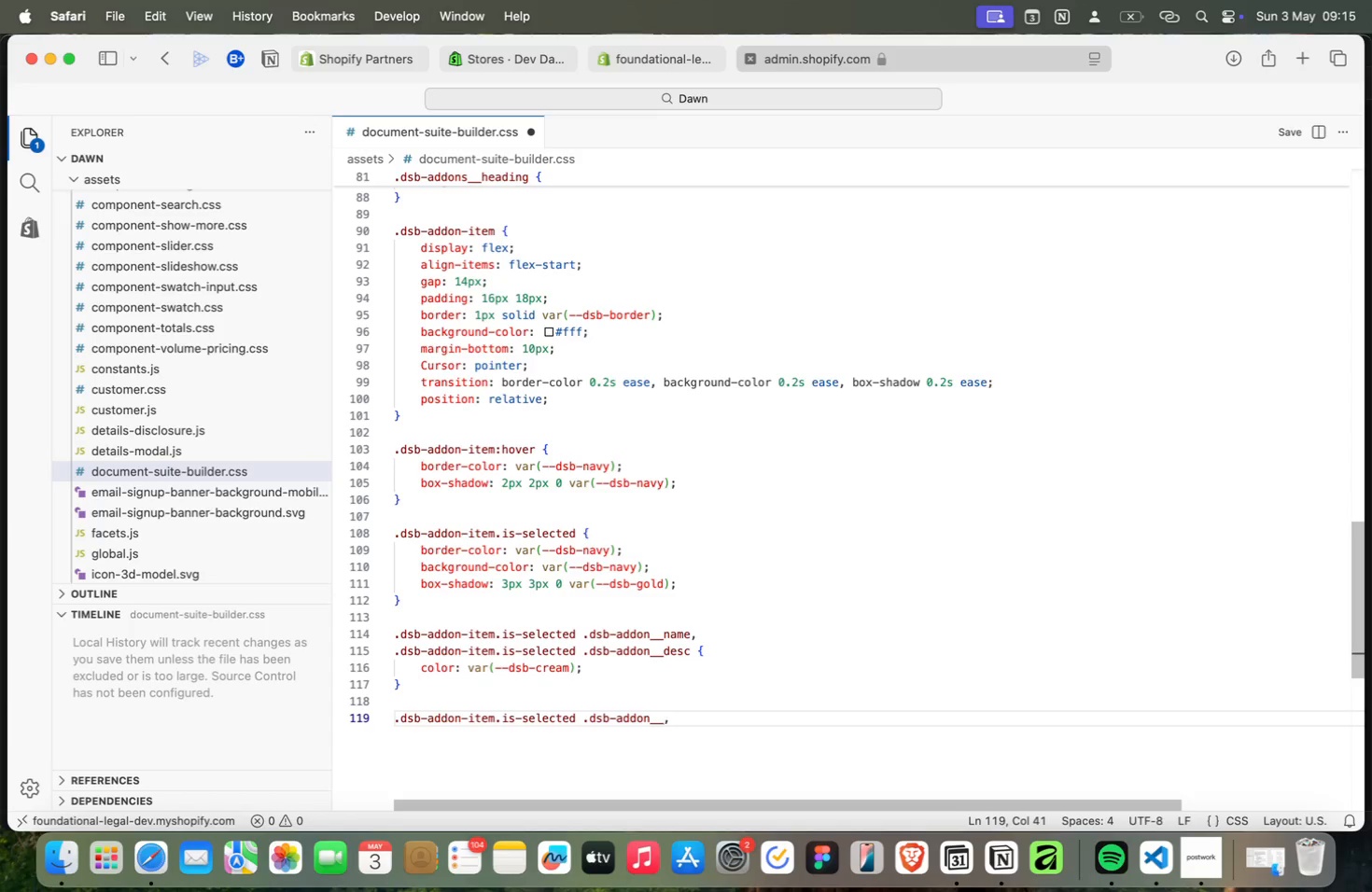 
key(Meta+P)
 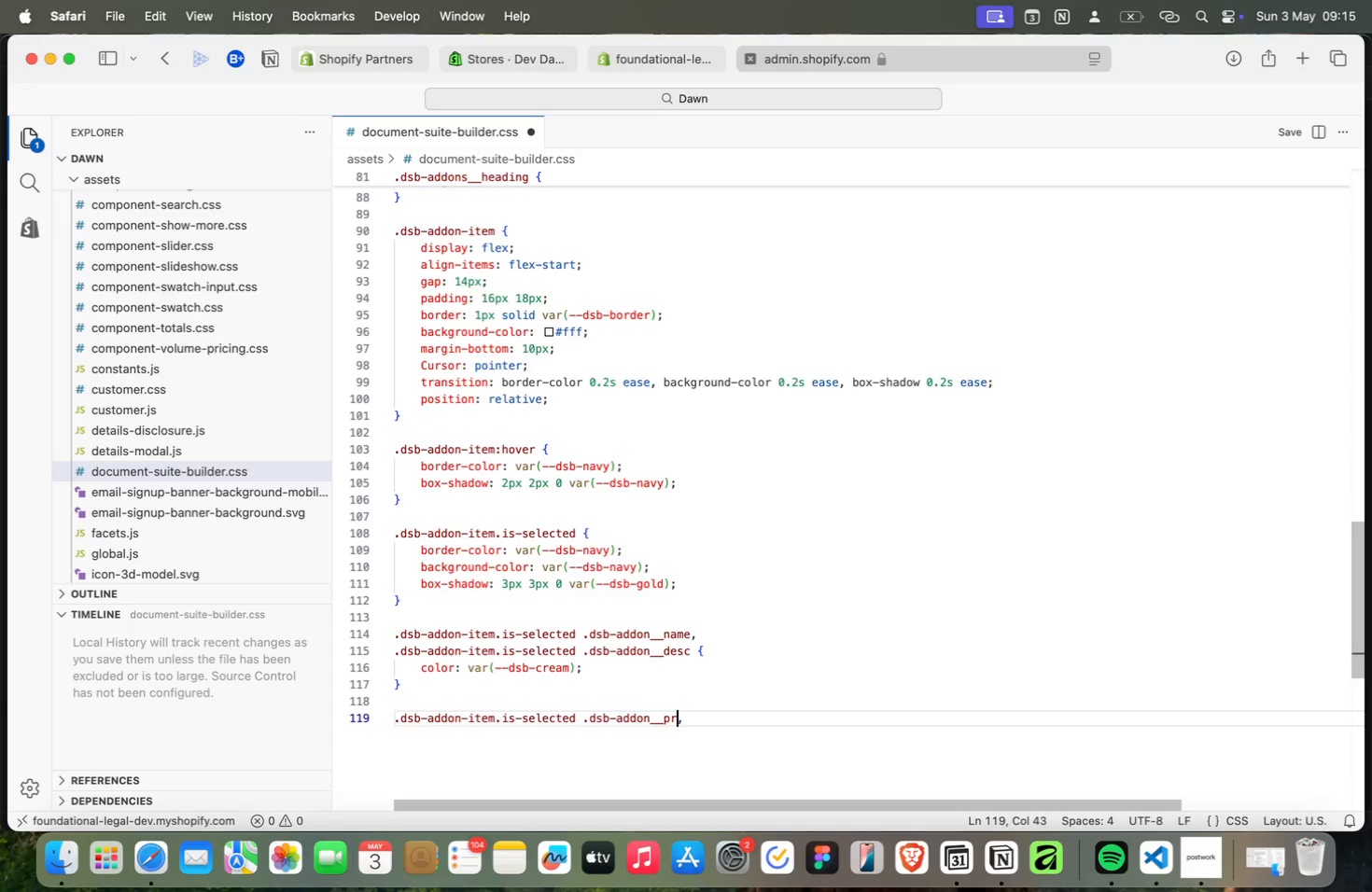 
key(Meta+R)
 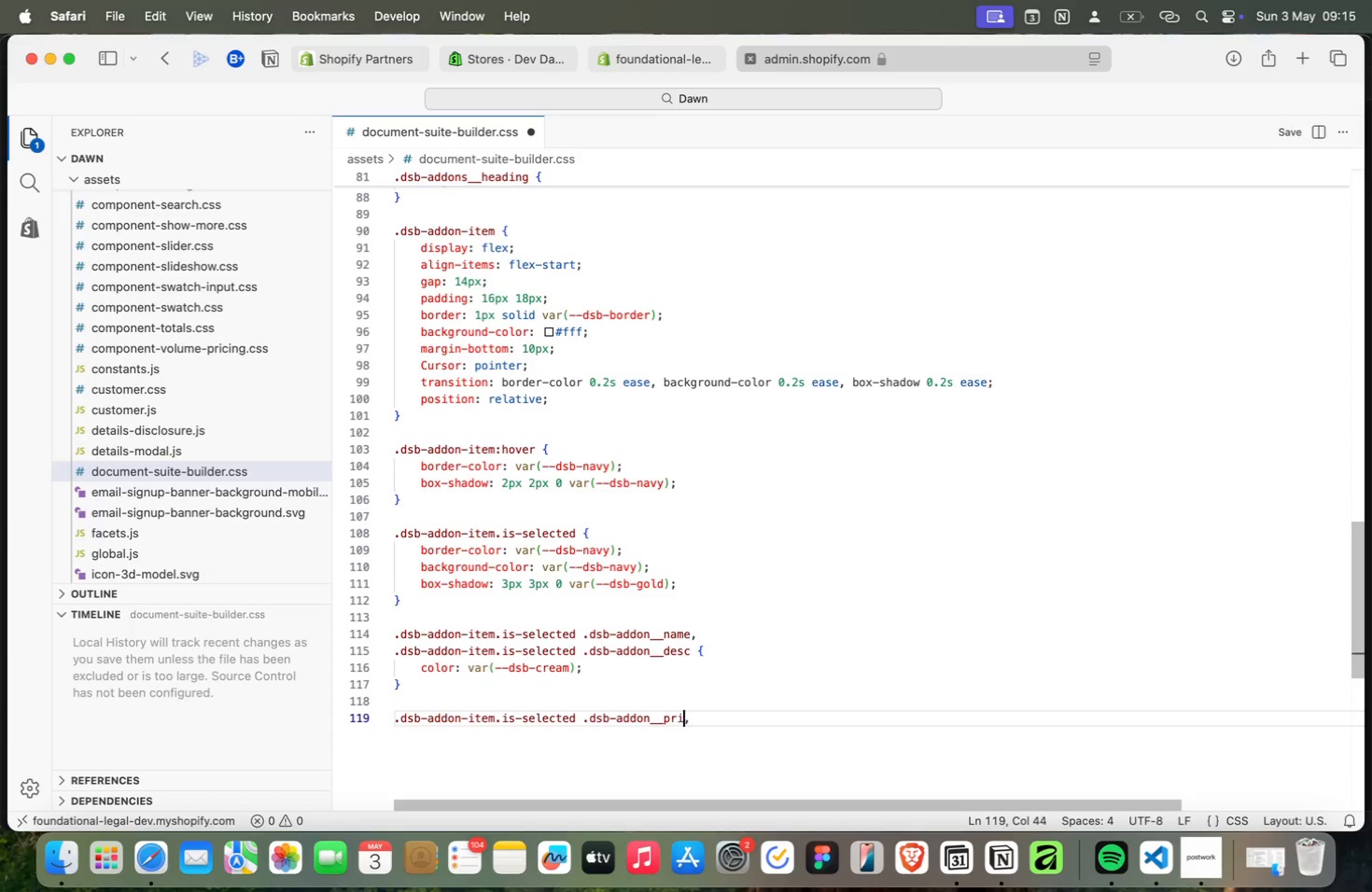 
key(Meta+I)
 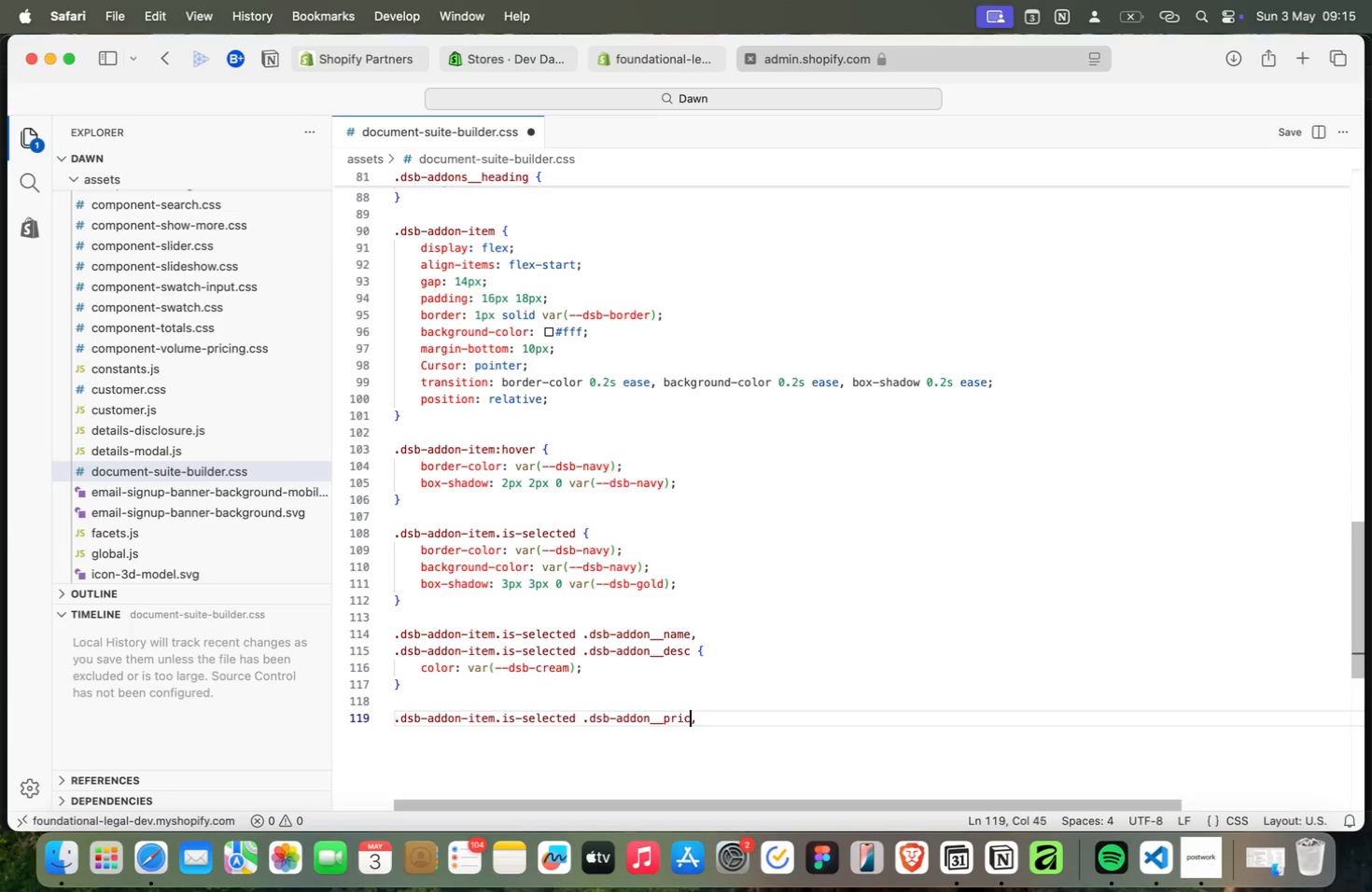 
key(Meta+C)
 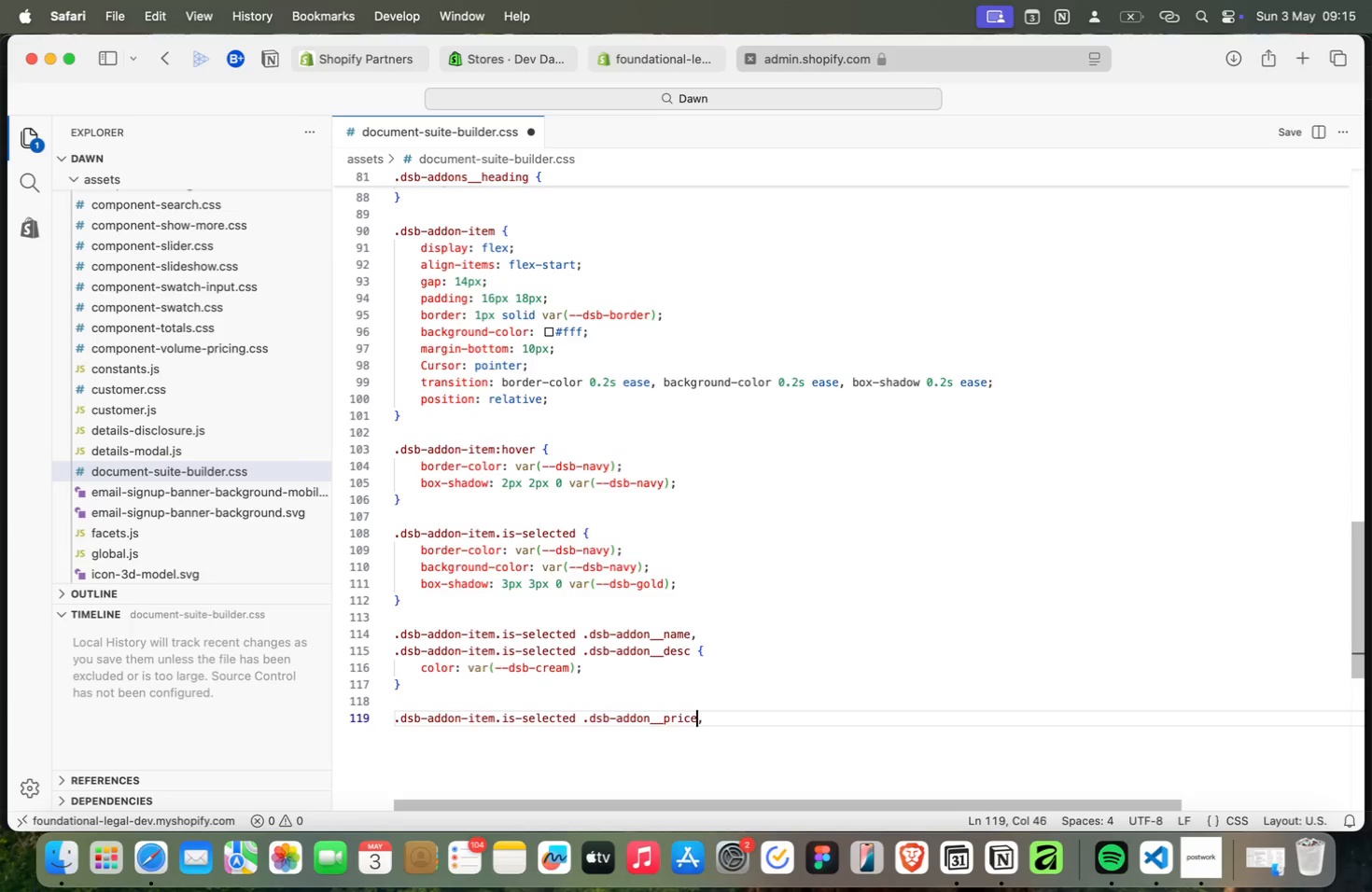 
key(Meta+E)
 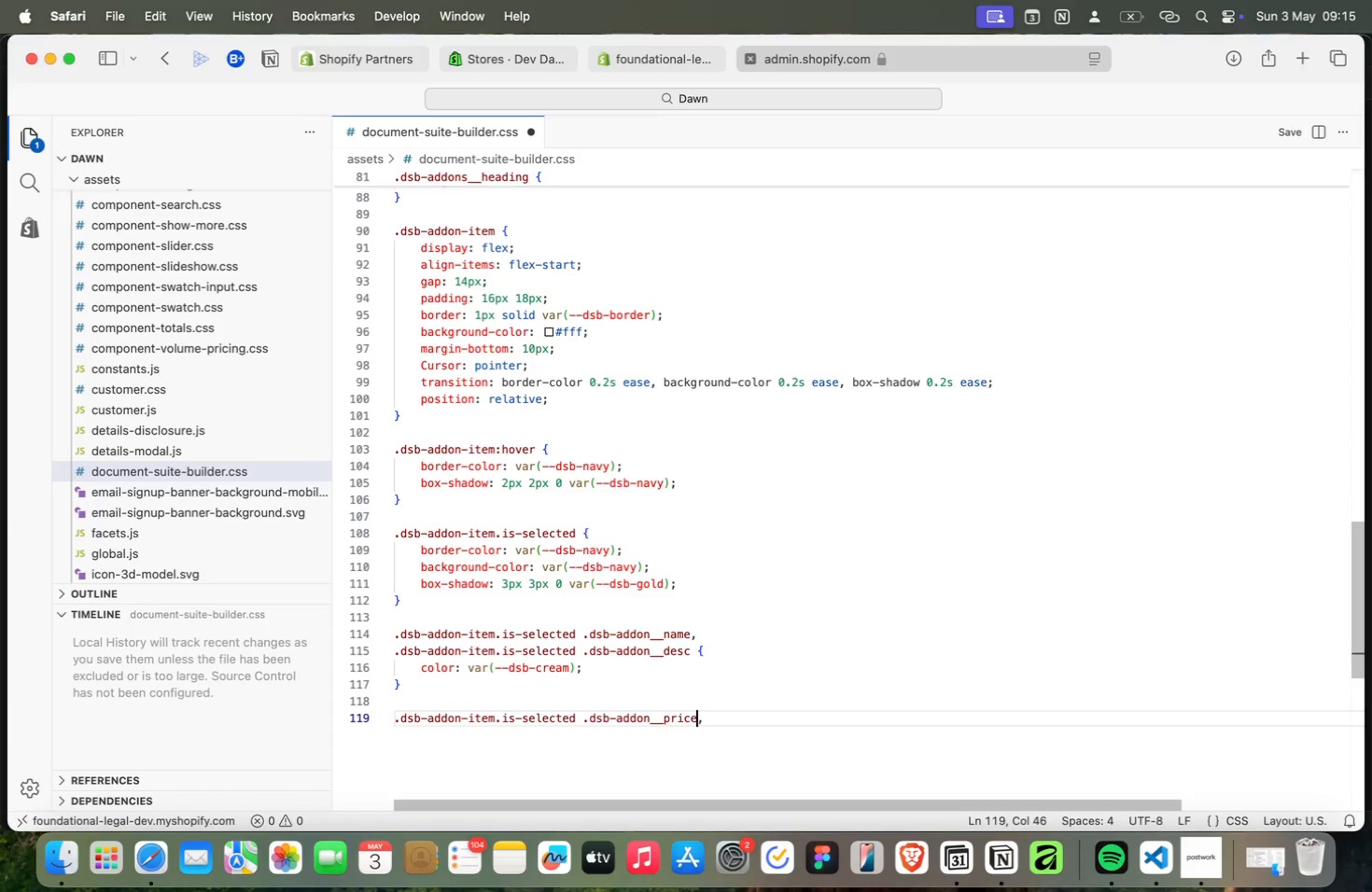 
key(Meta+ArrowRight)
 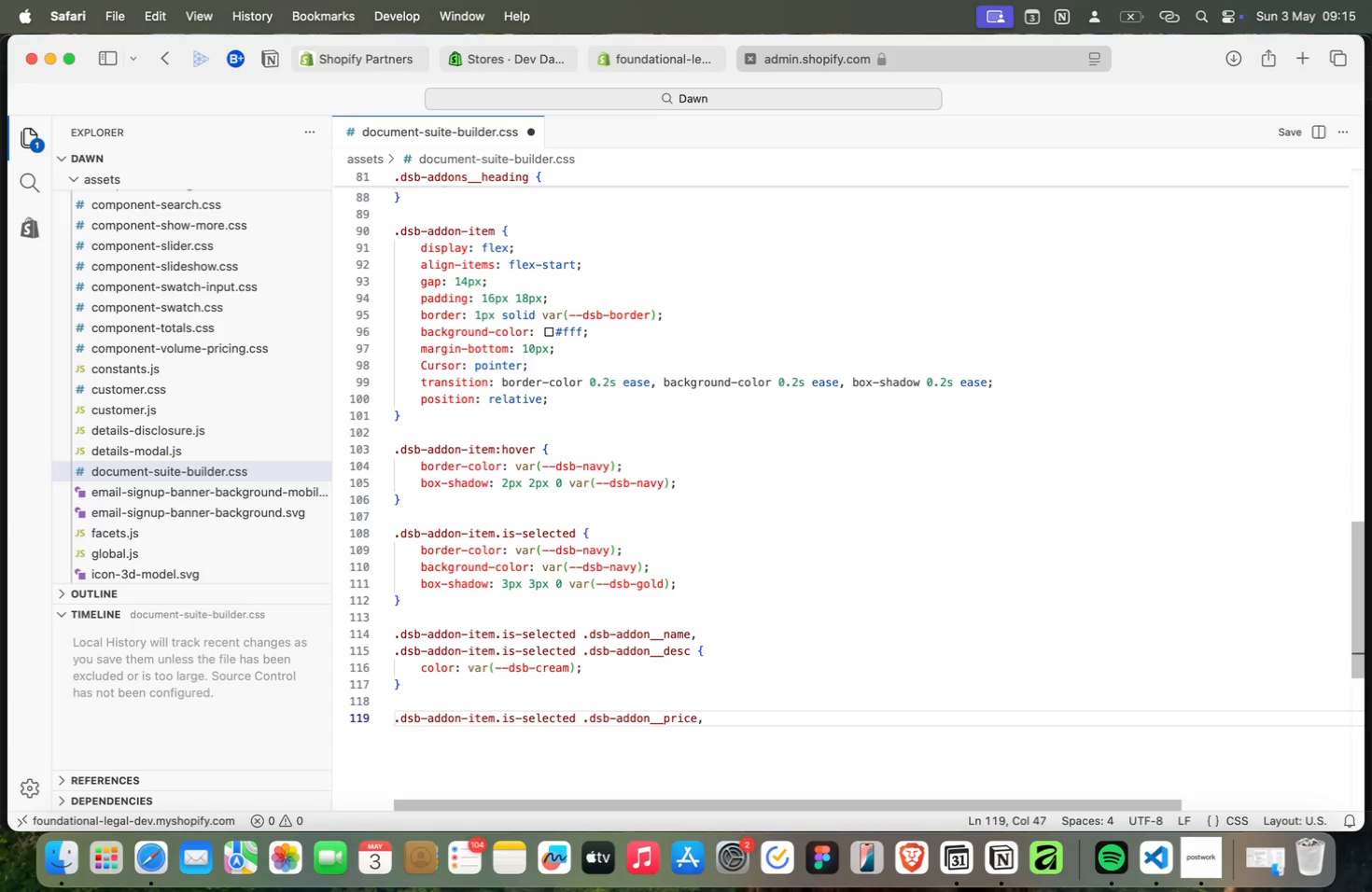 
key(Meta+Backspace)
 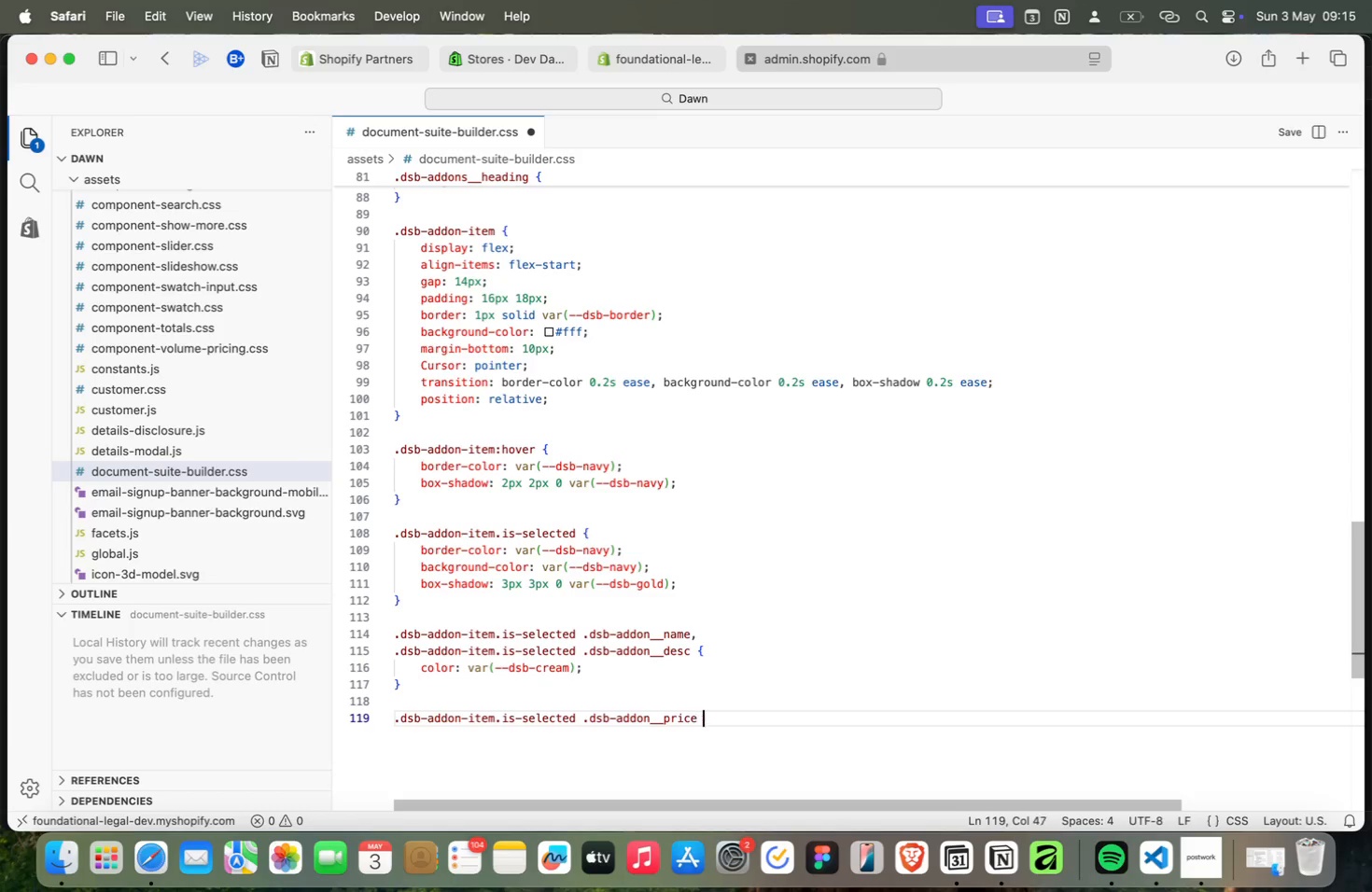 
key(Meta+Space)
 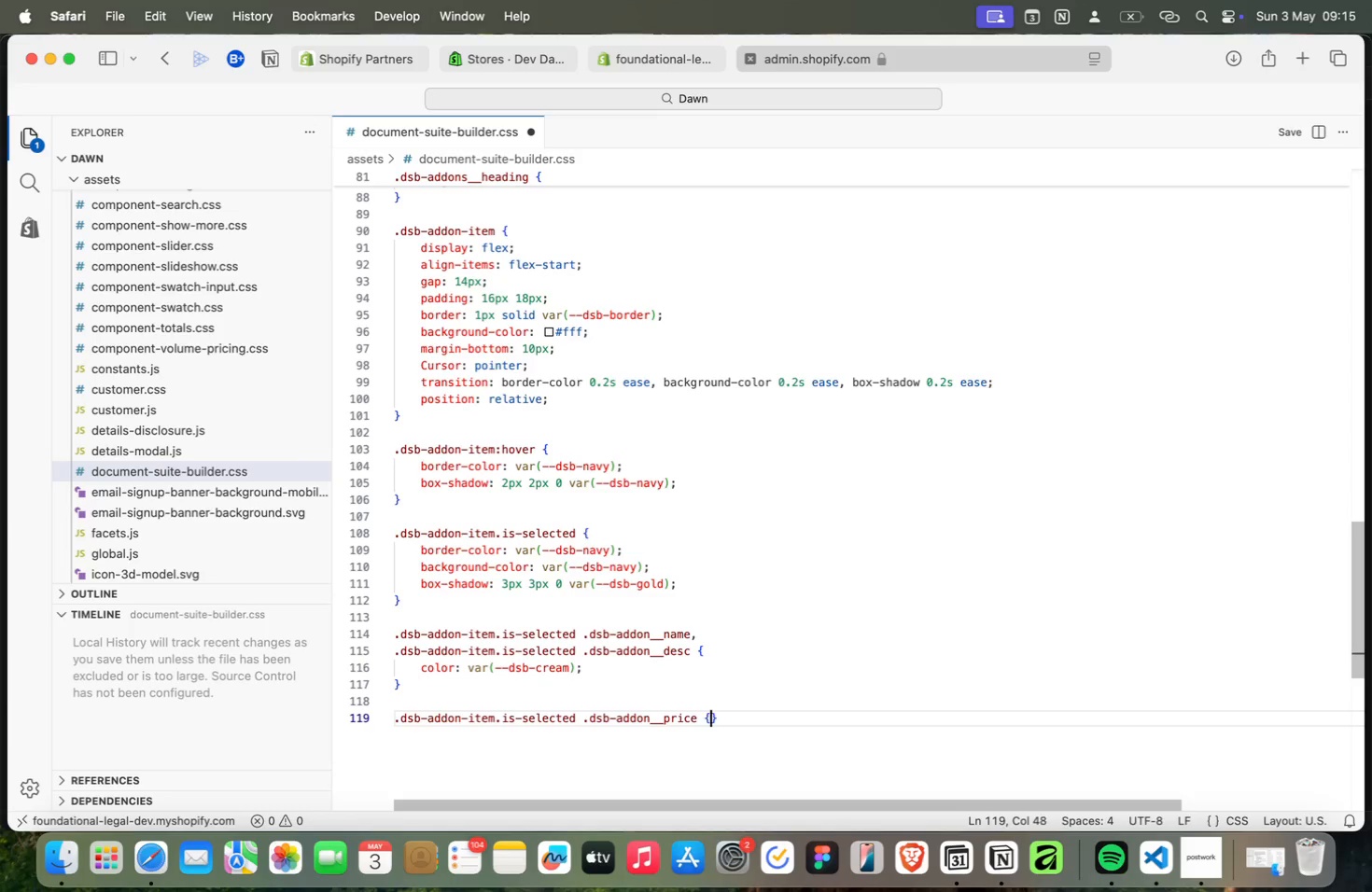 
key(Meta+Shift+BracketLeft)
 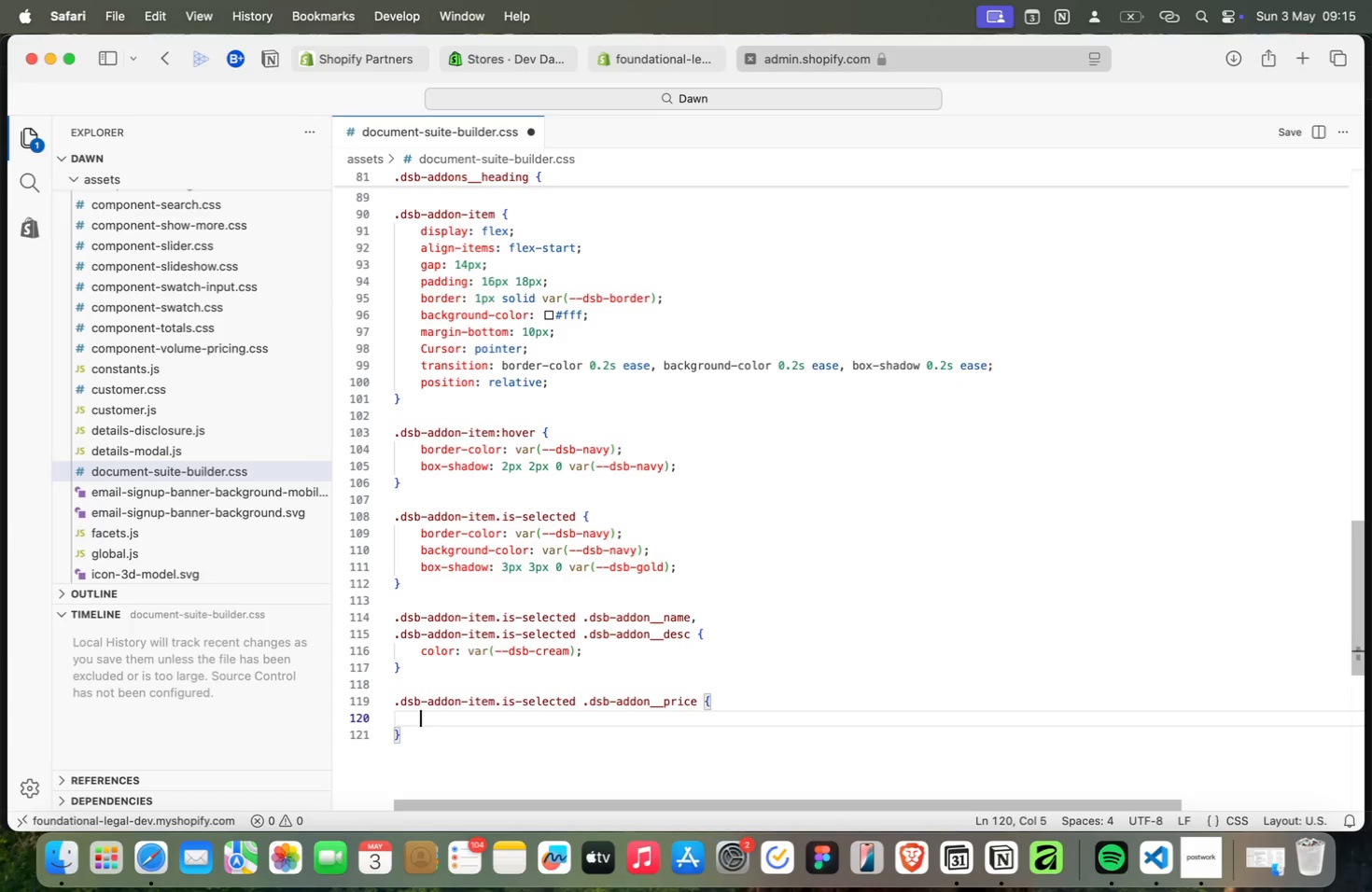 
key(Meta+Enter)
 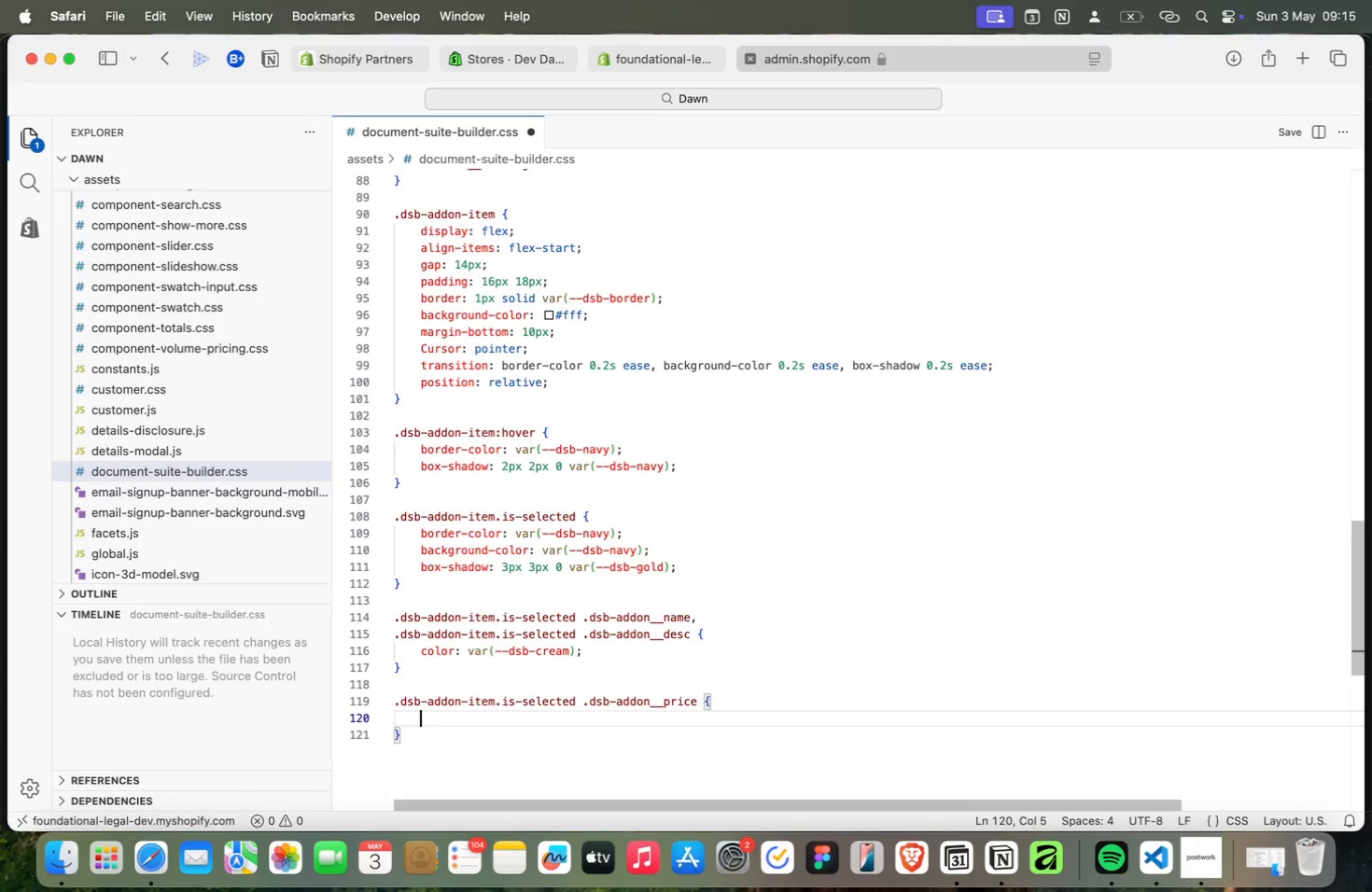 
key(Meta+C)